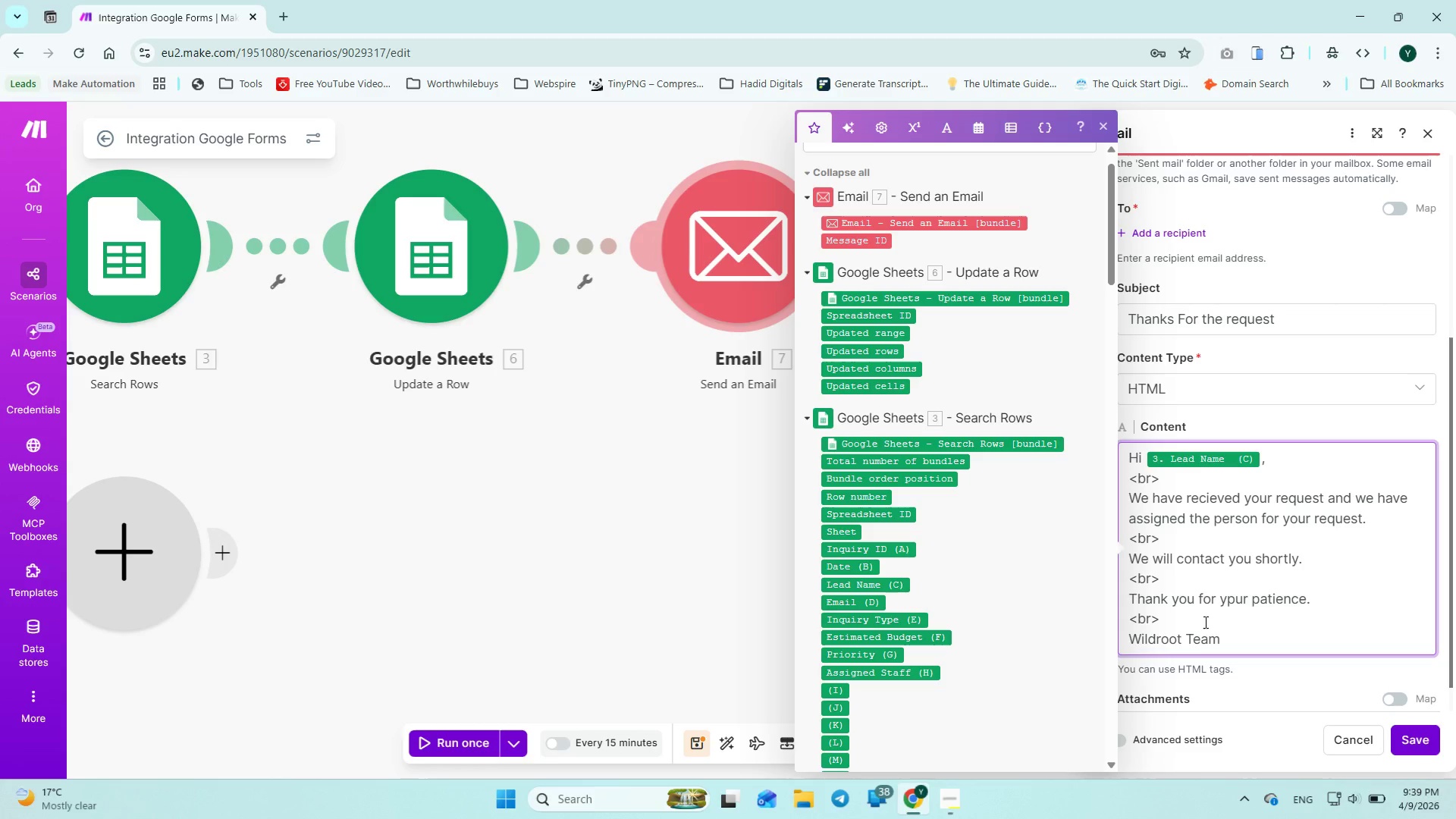 
key(Enter)
 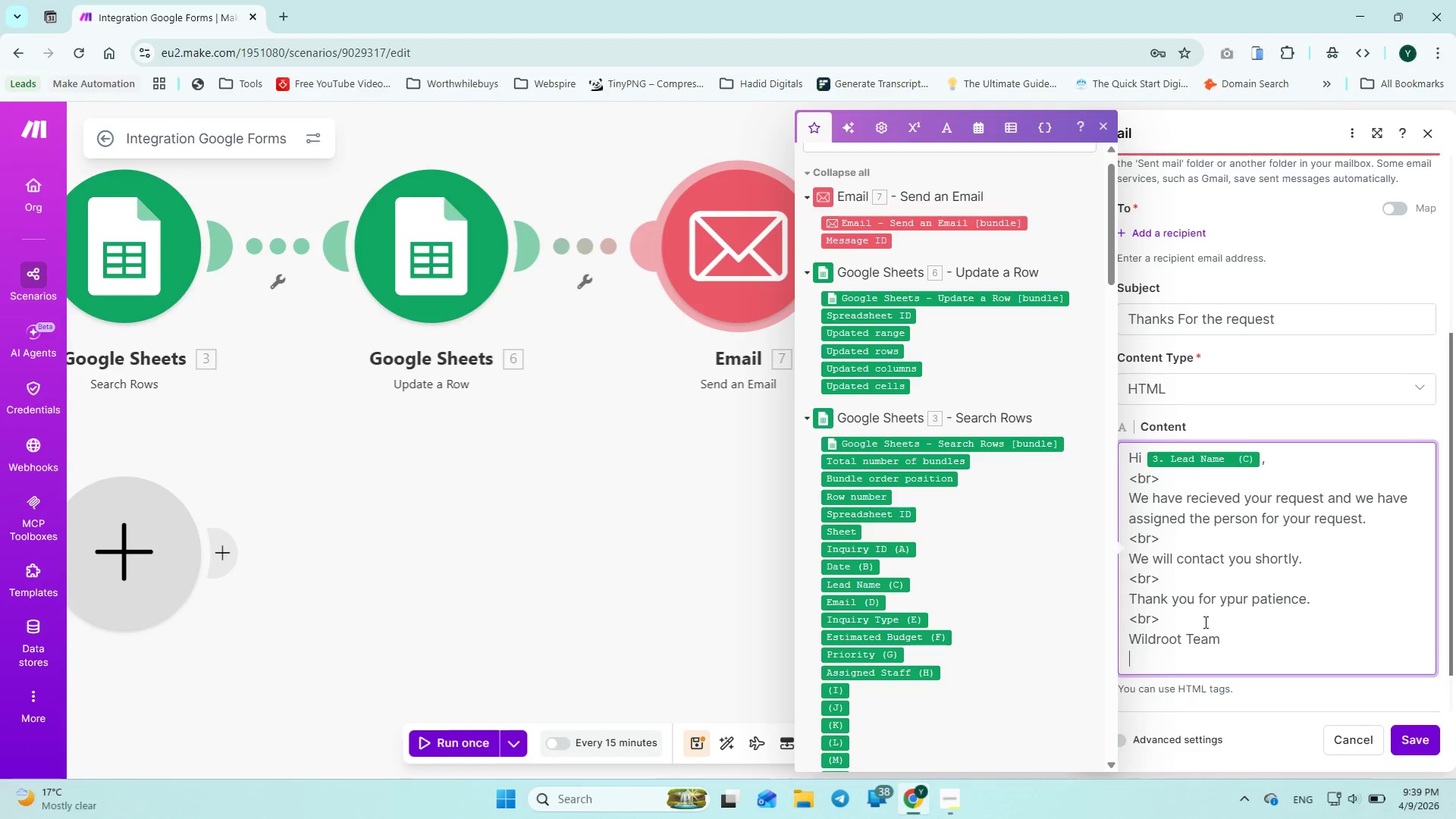 
type(<br>)
 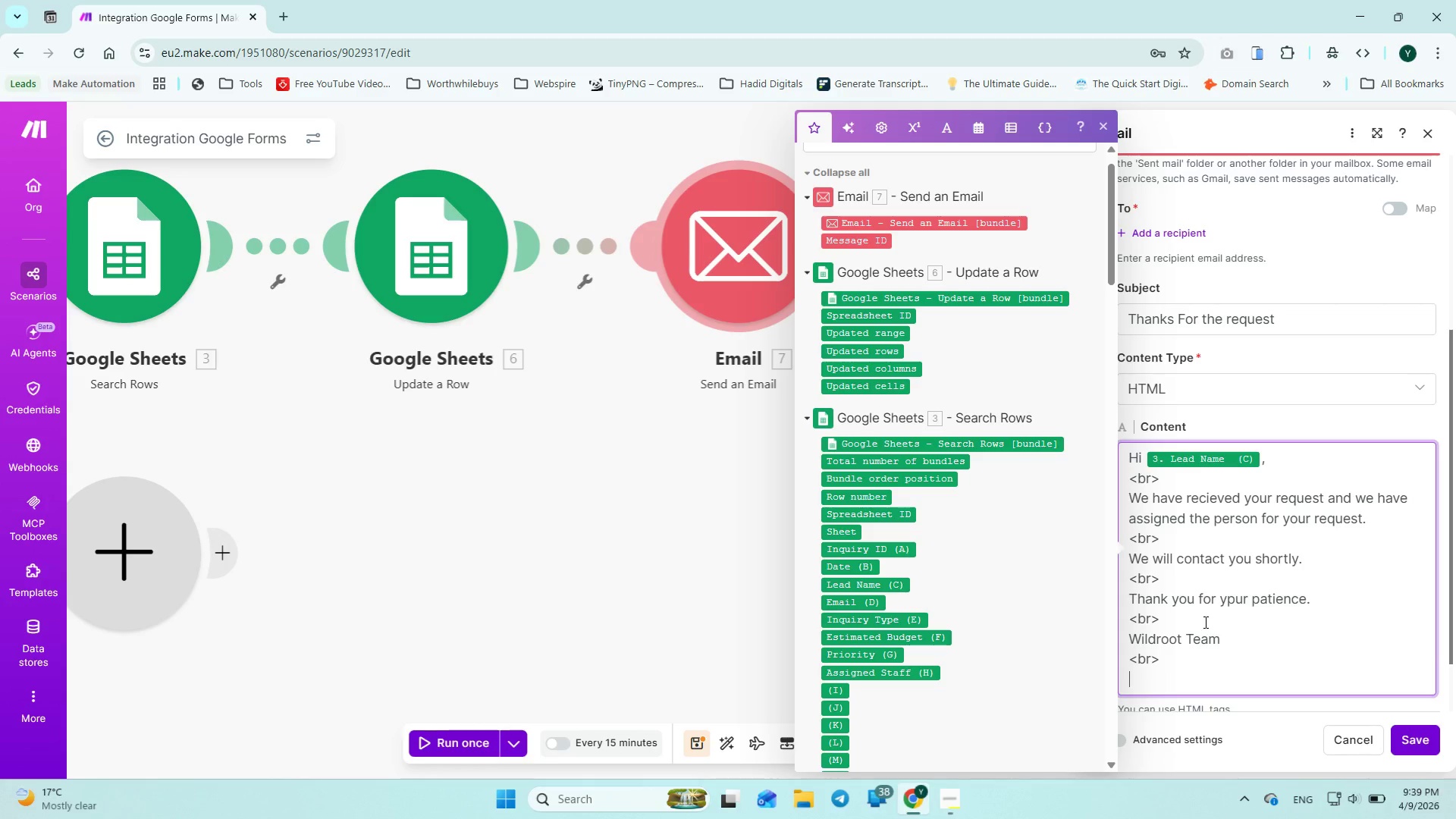 
 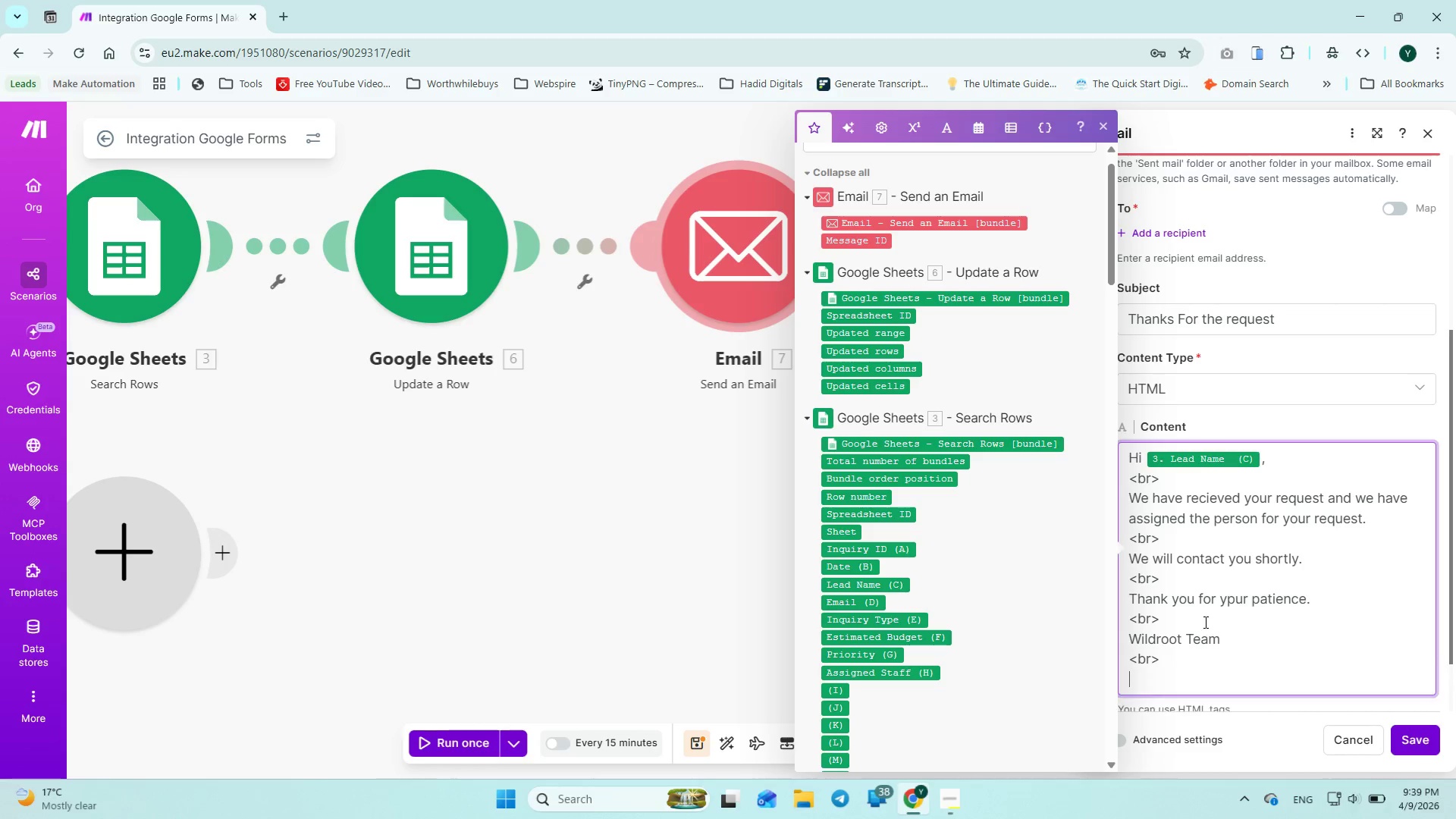 
key(Enter)
 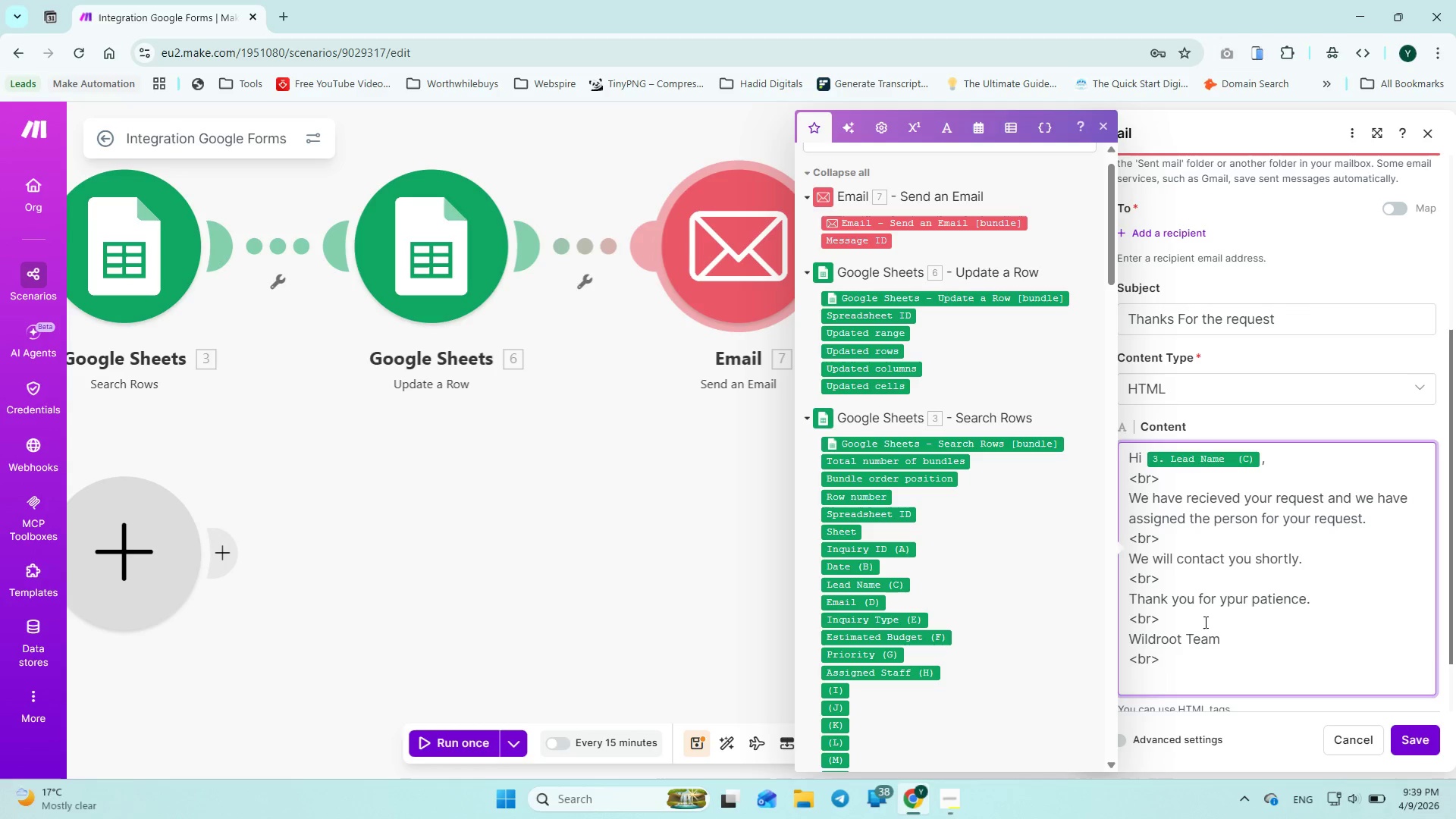 
type(Sincerly)
 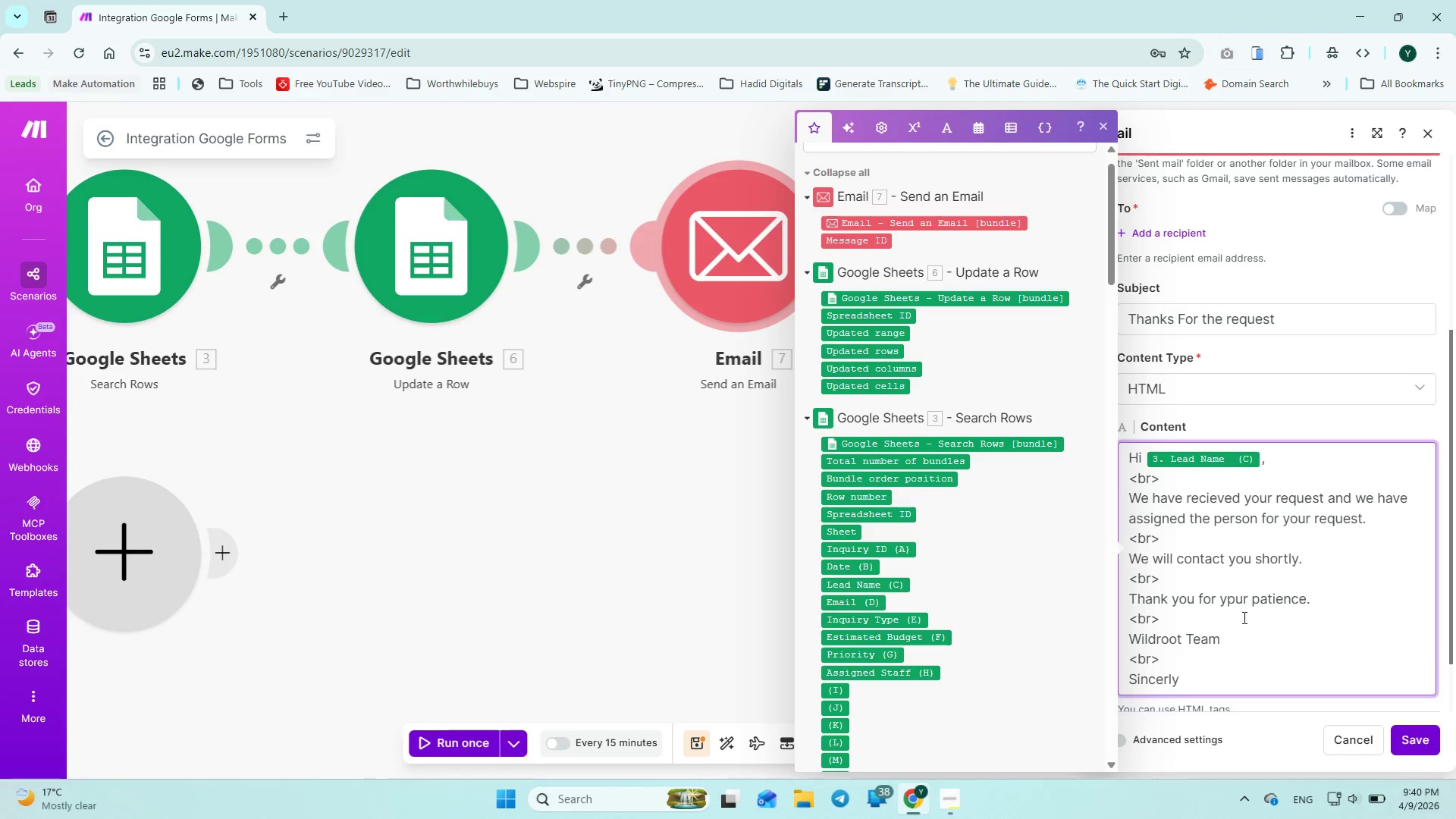 
mouse_move([1291, 631])
 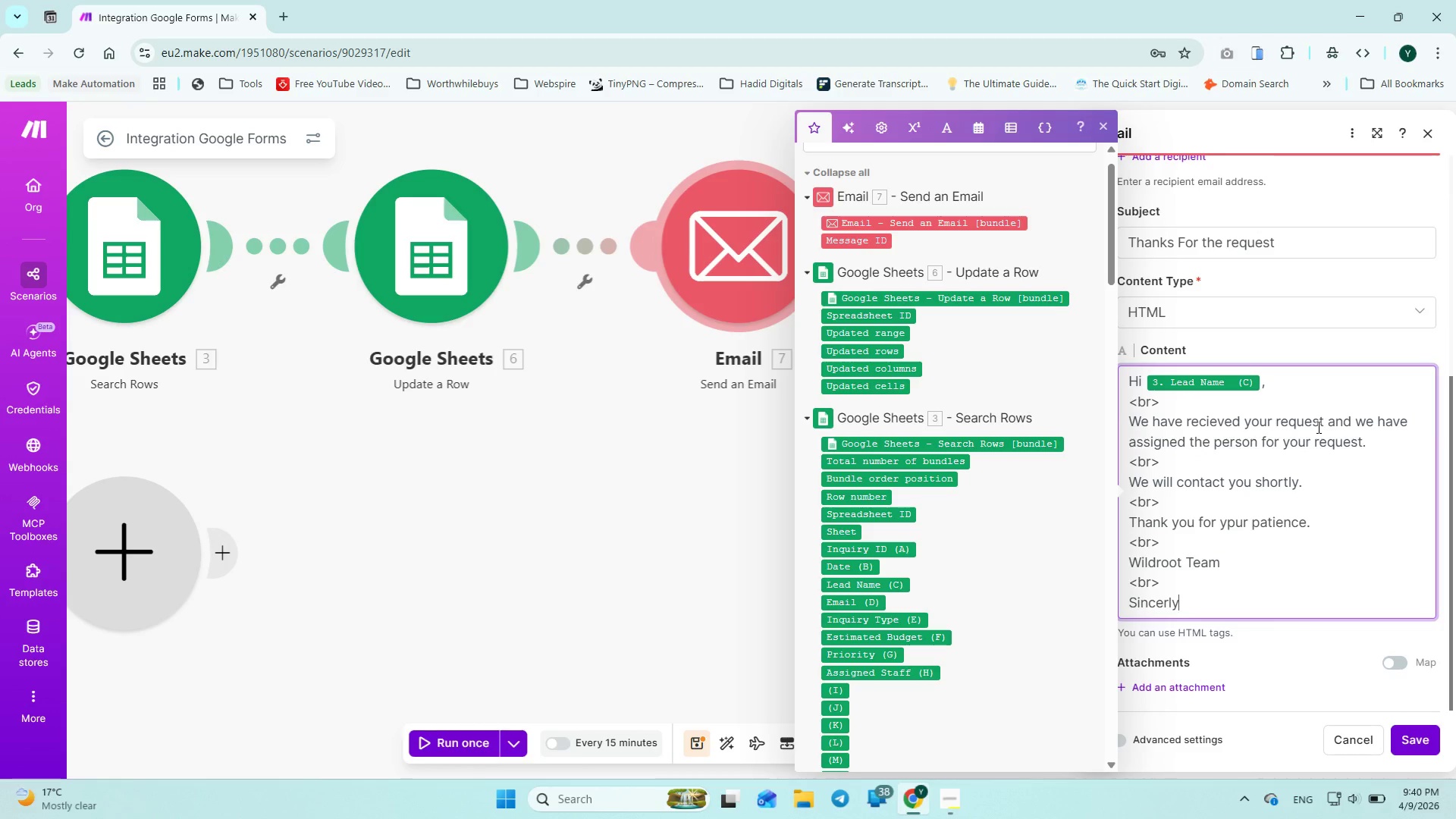 
left_click([1324, 424])
 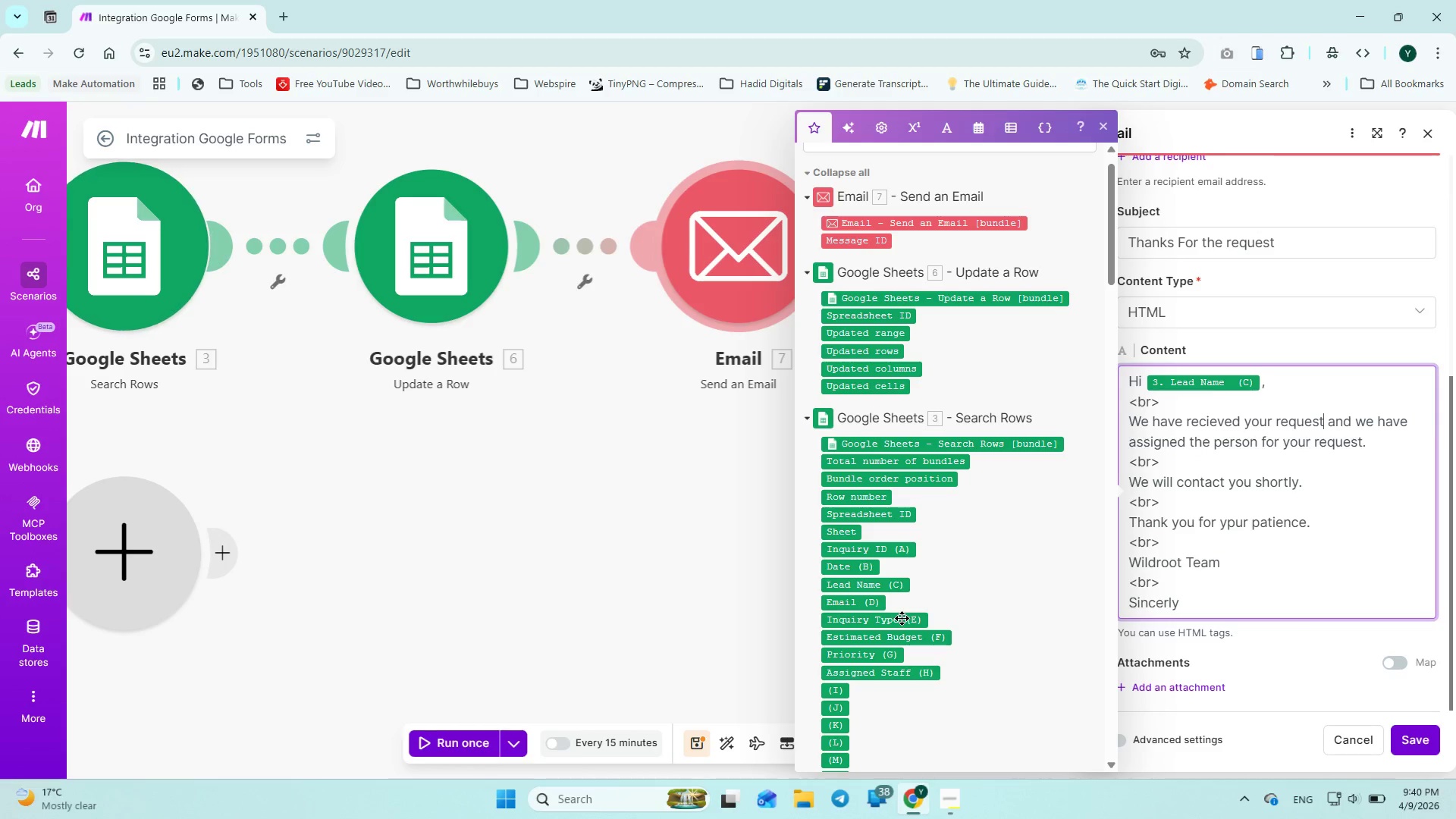 
key(Space)
 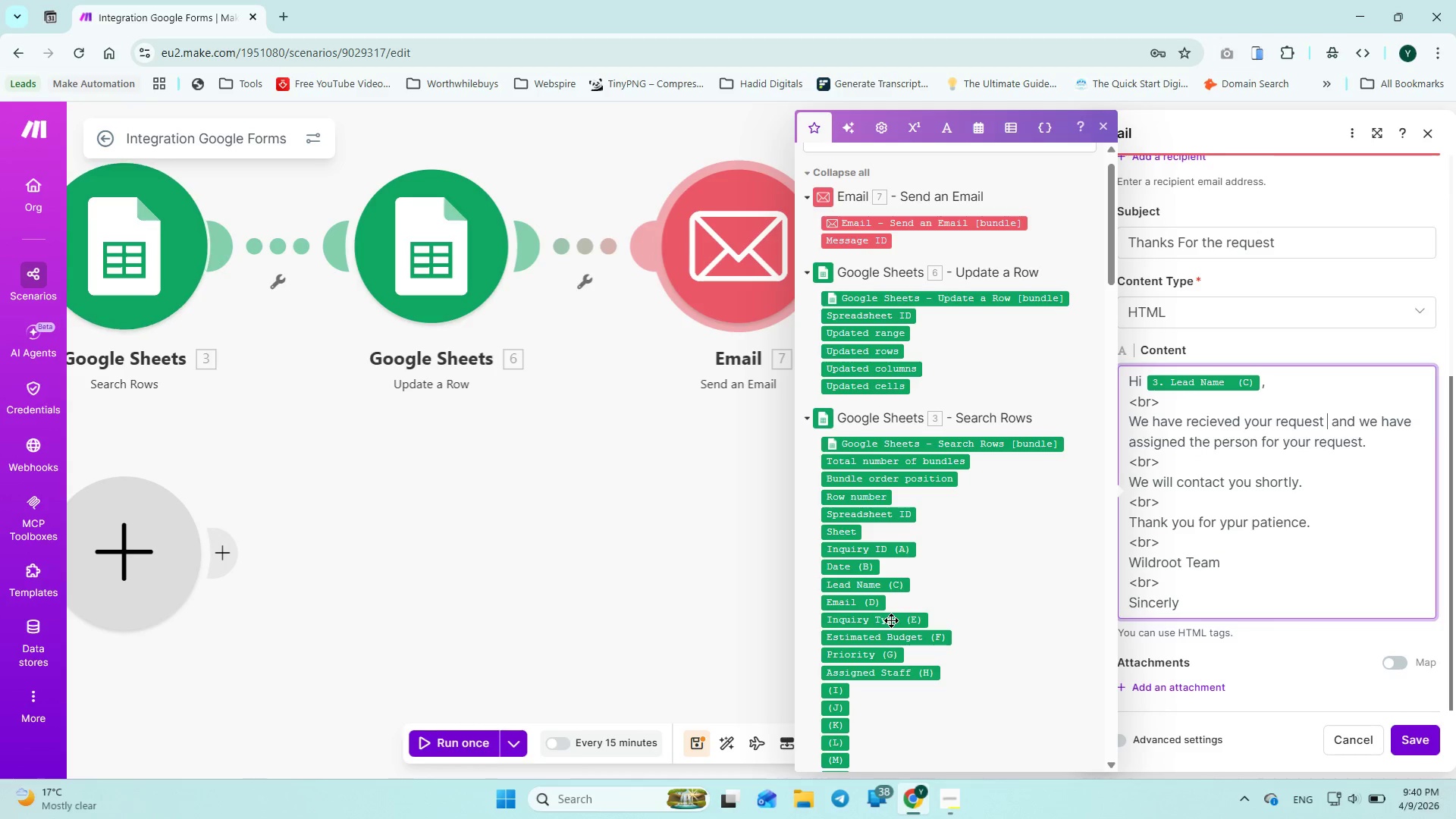 
left_click([891, 620])
 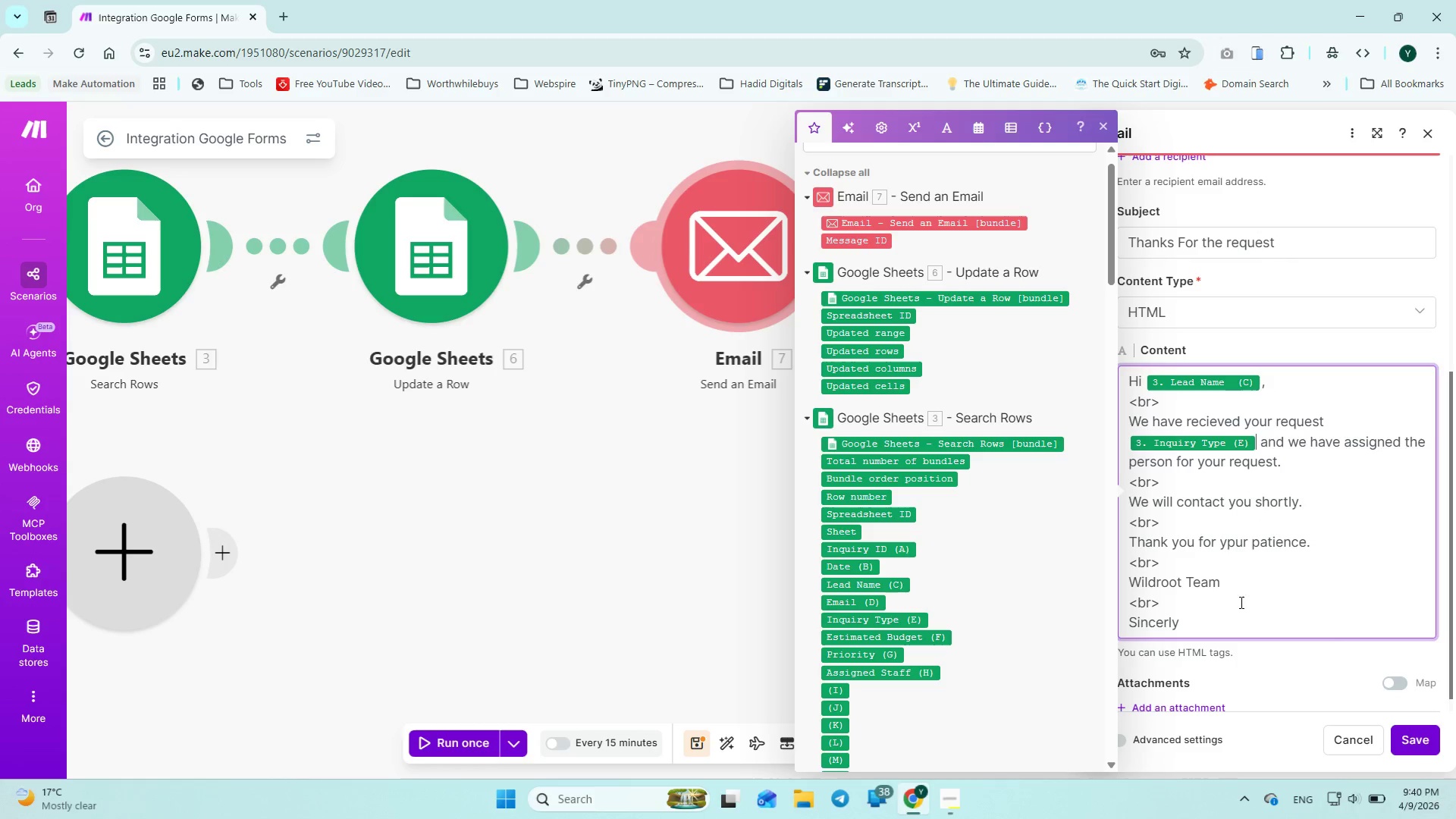 
left_click([1408, 738])
 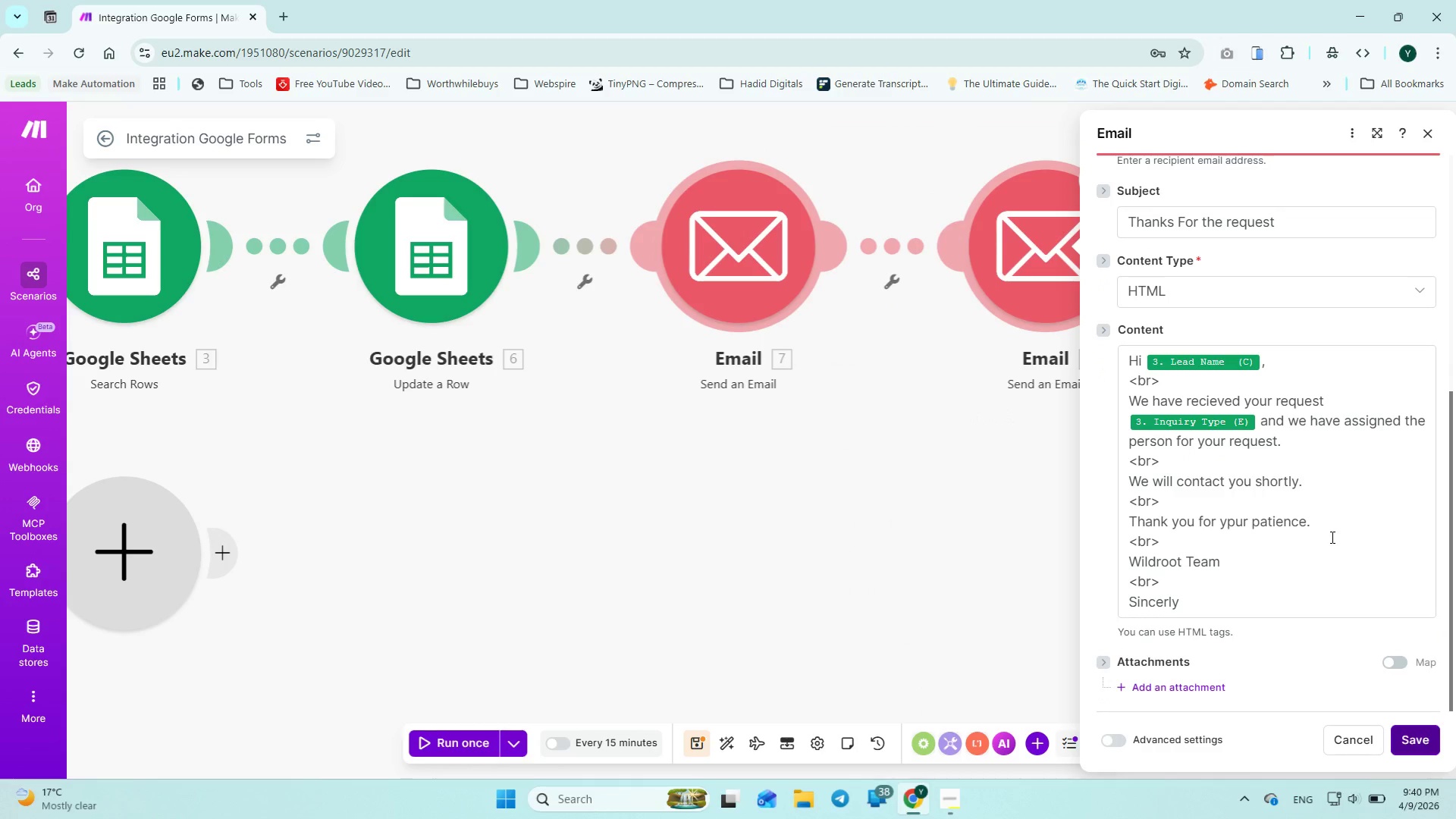 
mouse_move([1316, 566])
 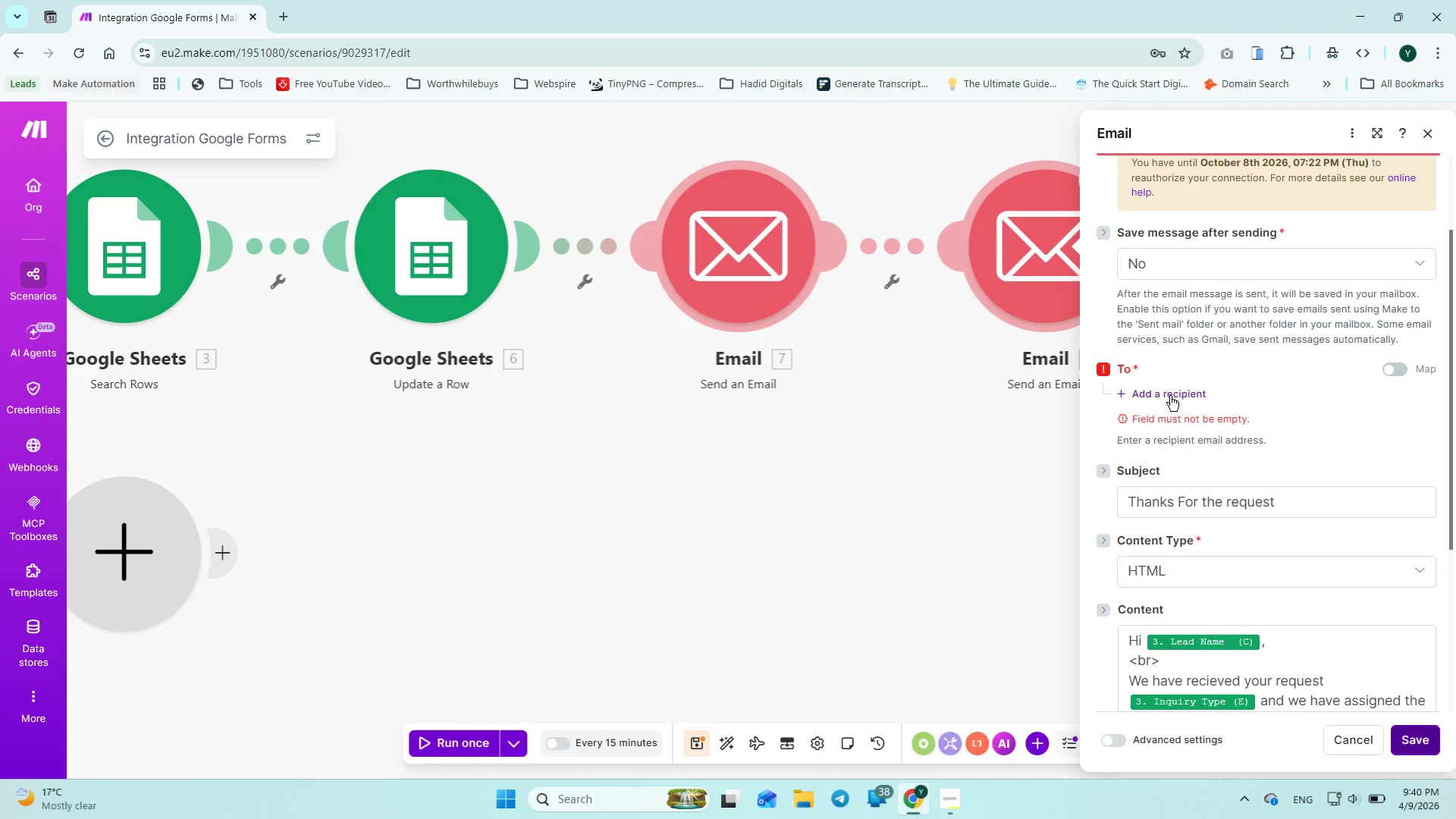 
left_click([1170, 396])
 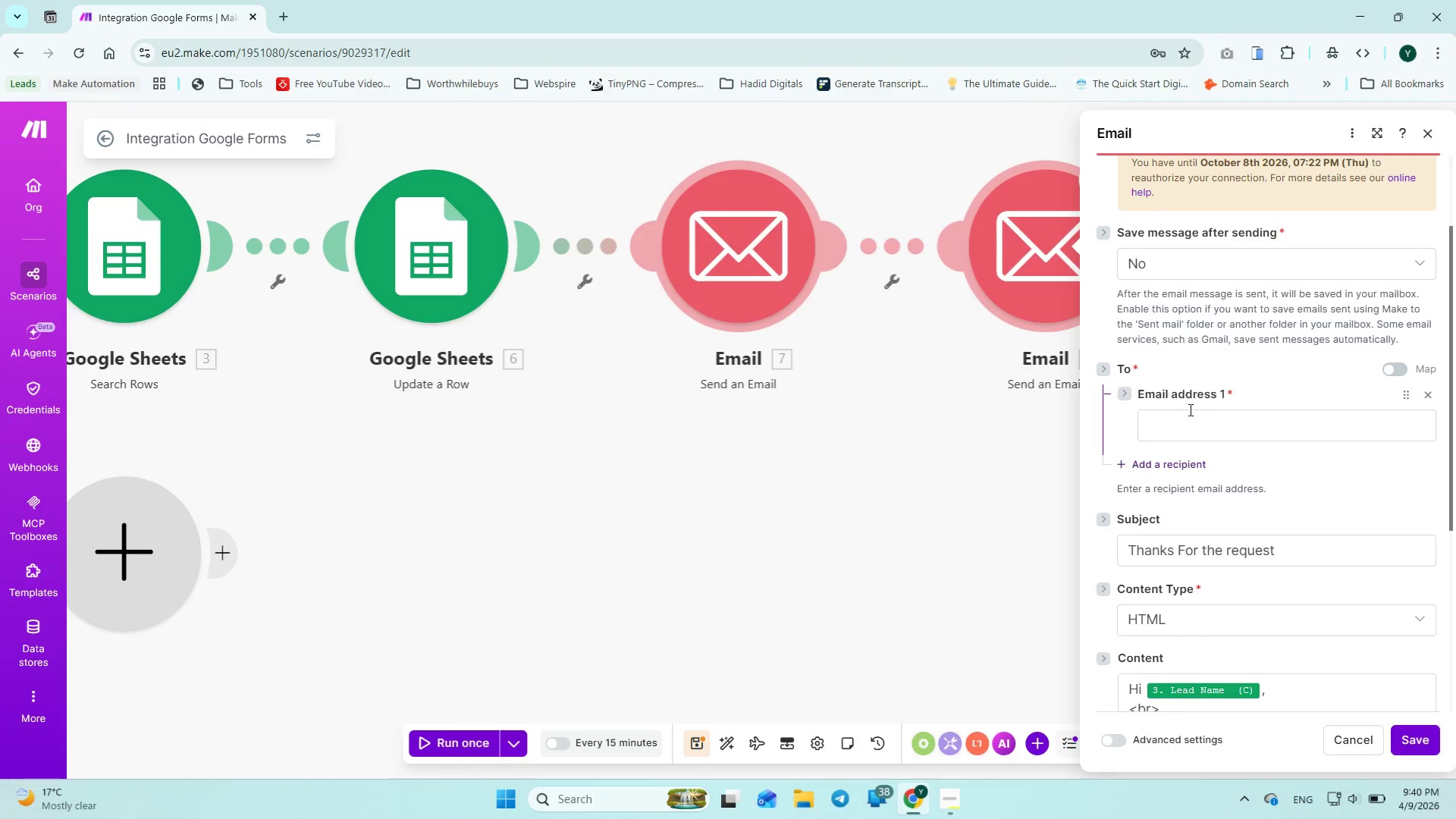 
left_click([1191, 416])
 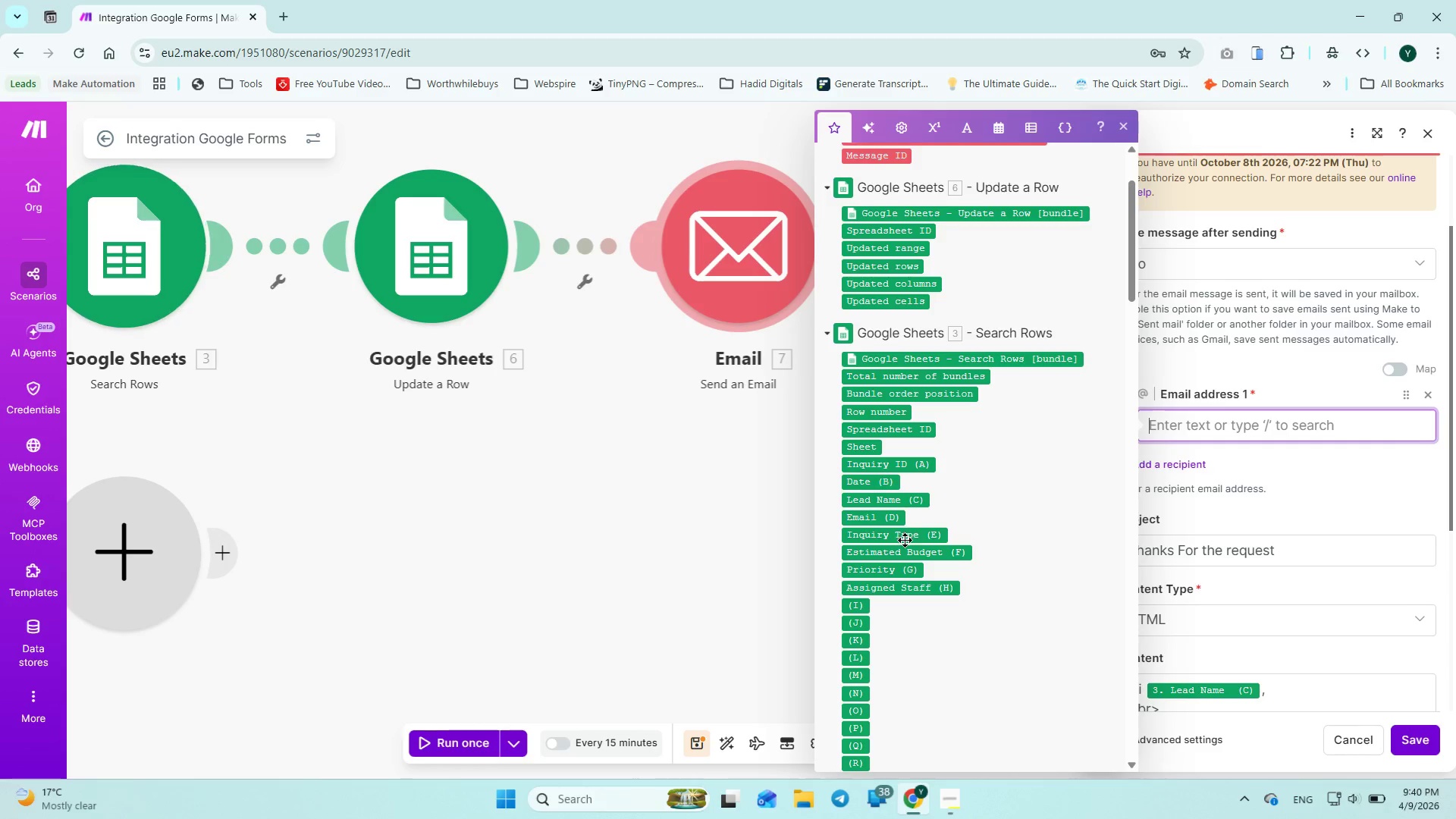 
wait(7.53)
 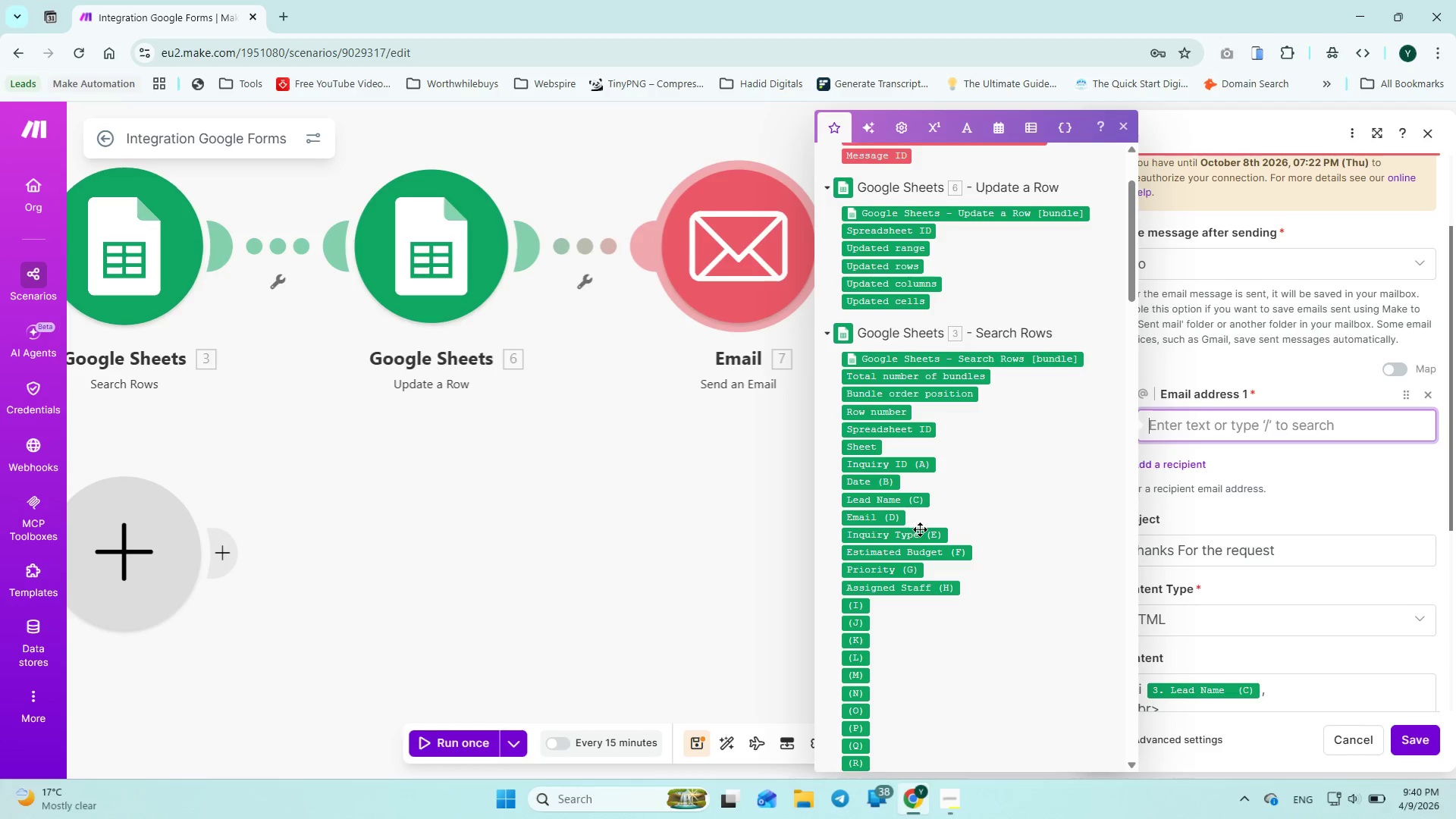 
left_click([862, 518])
 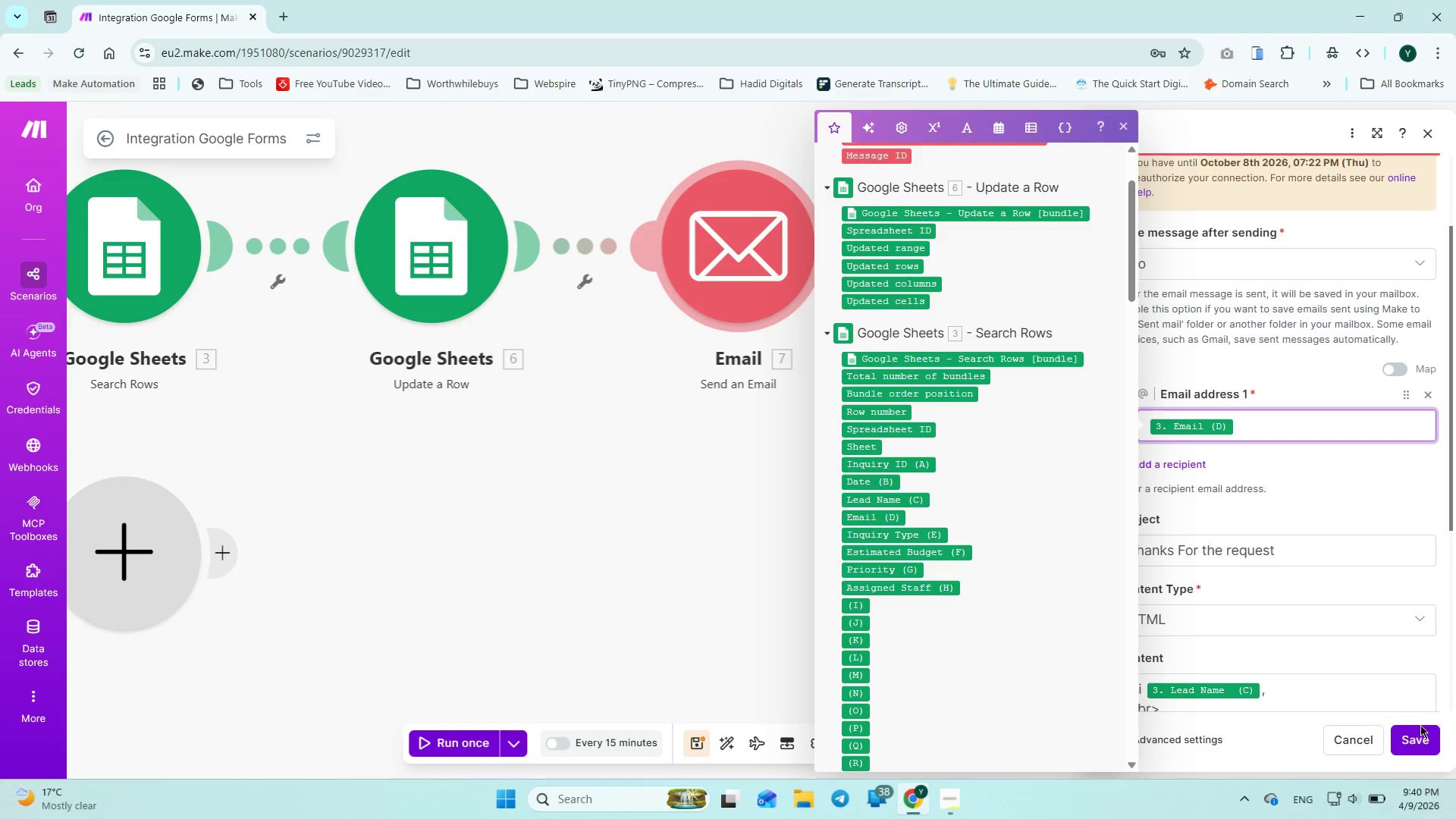 
left_click([1420, 727])
 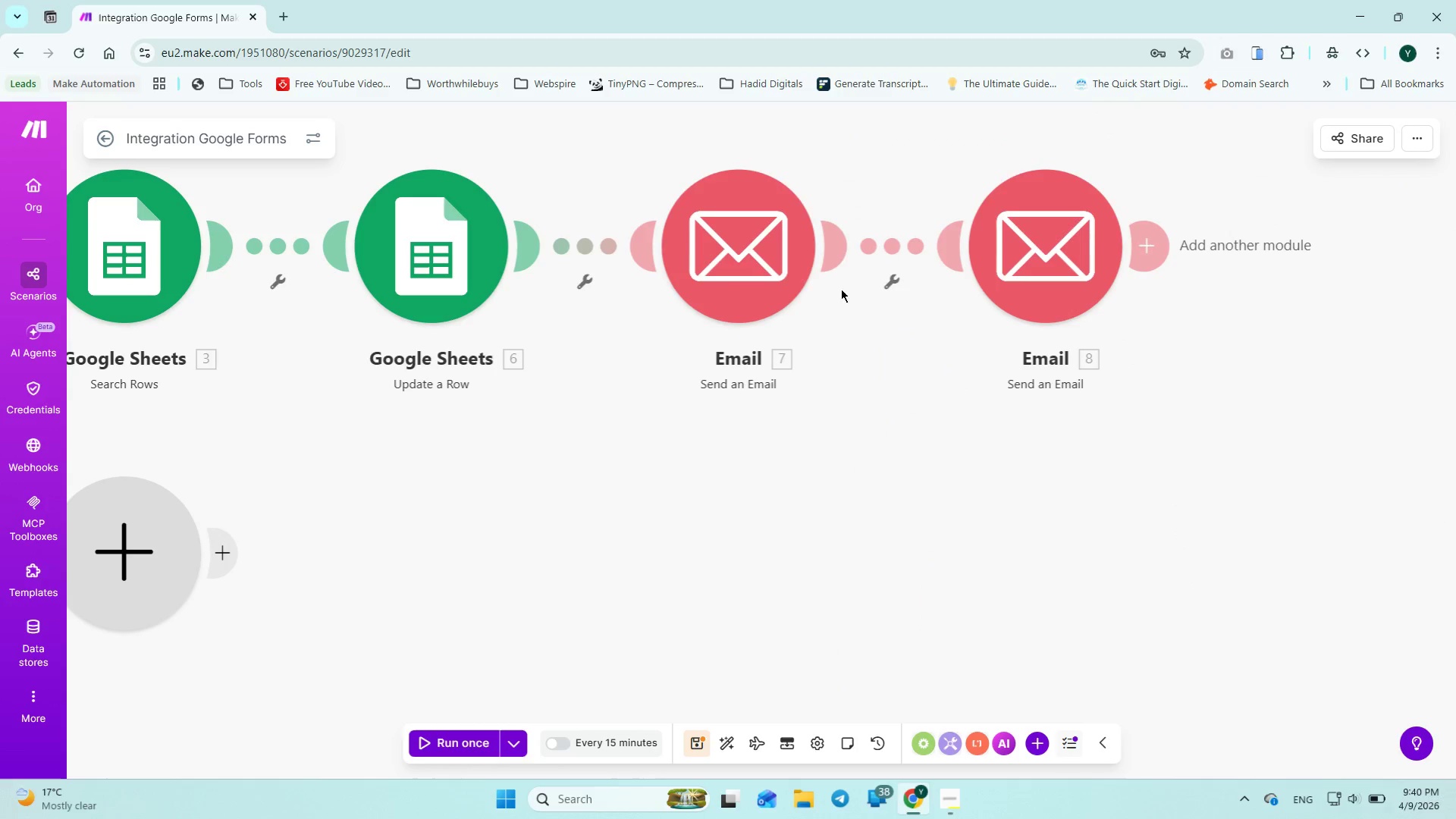 
left_click([758, 262])
 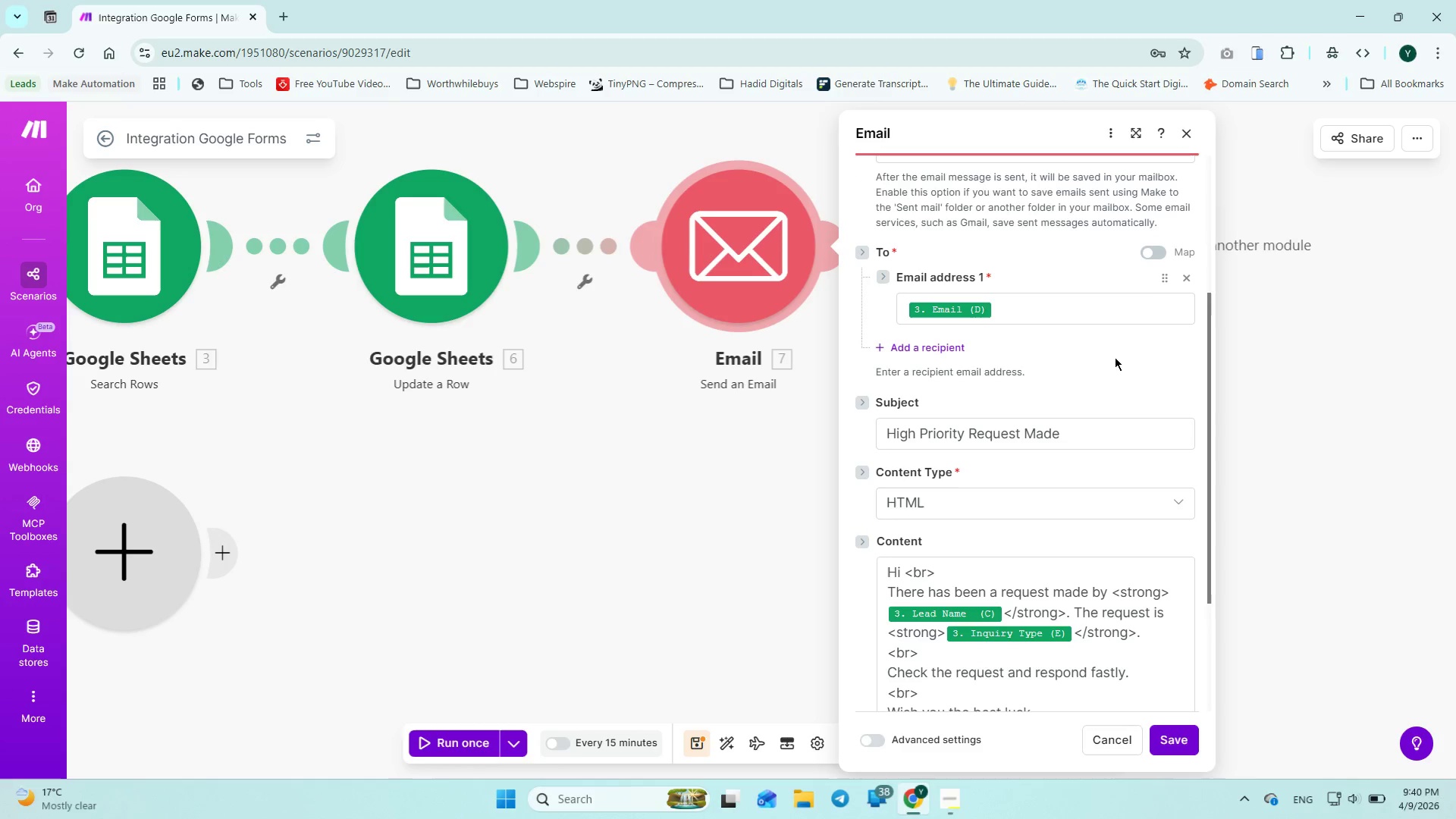 
left_click([1175, 739])
 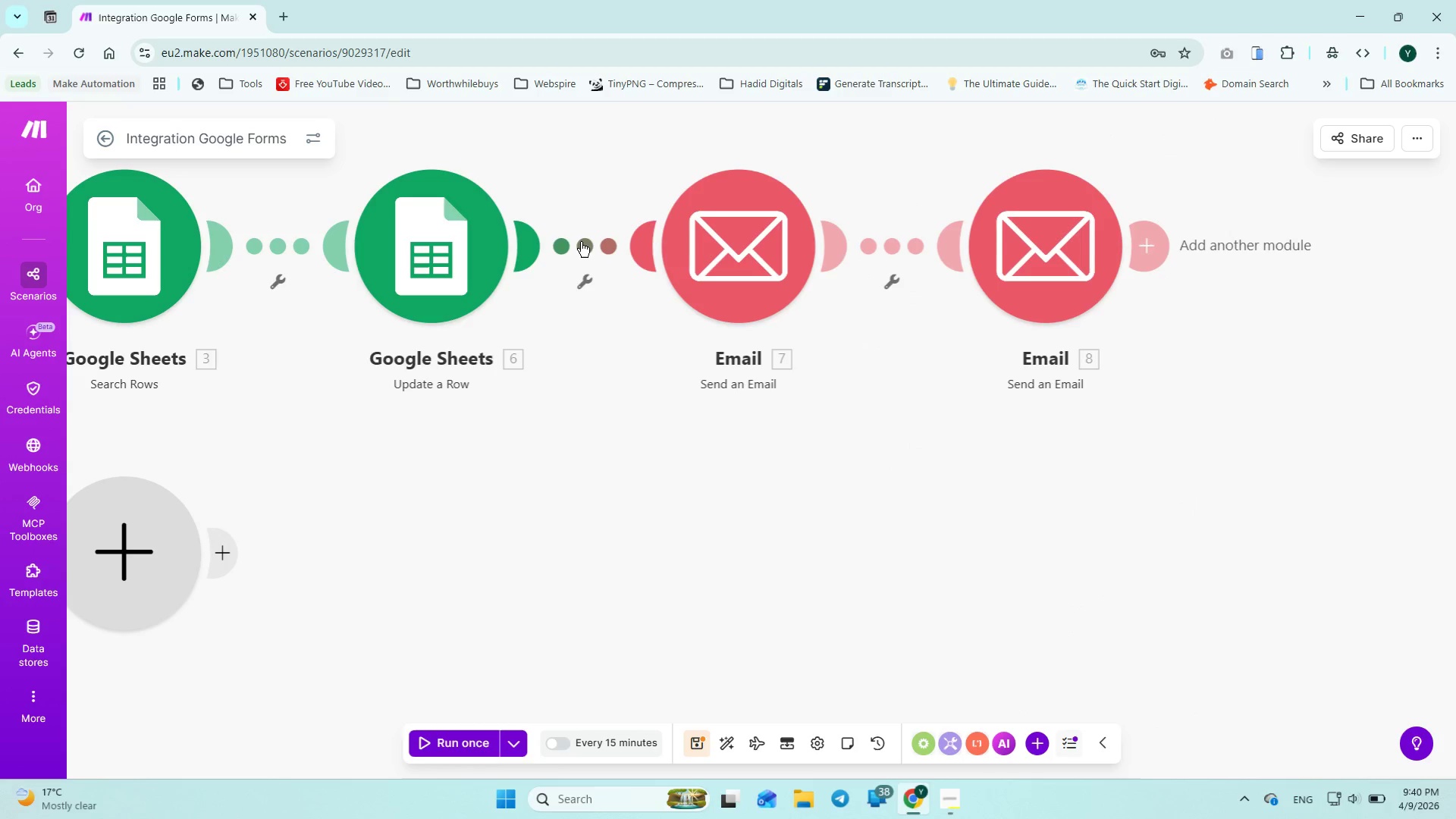 
right_click([582, 242])
 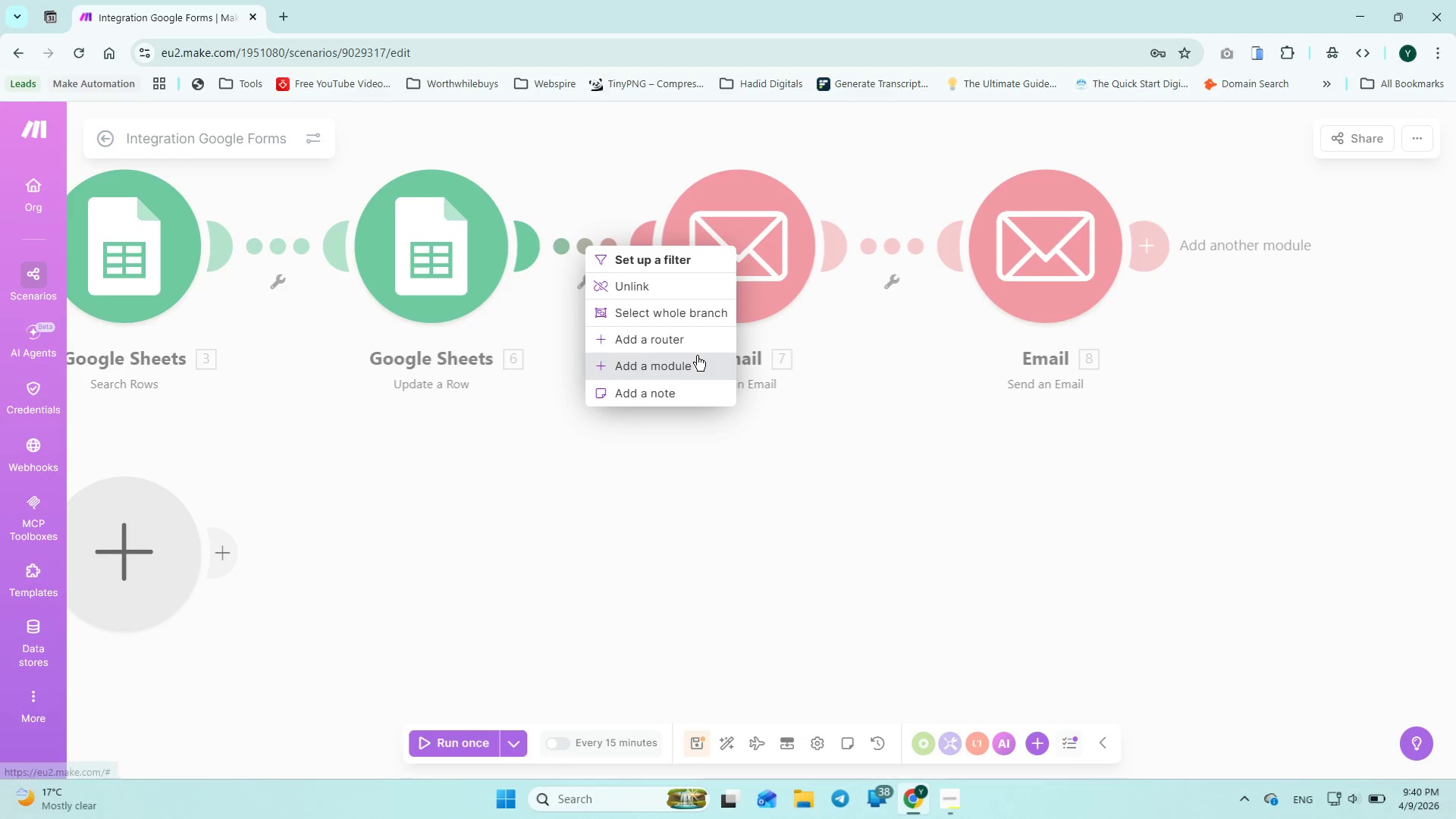 
left_click([697, 356])
 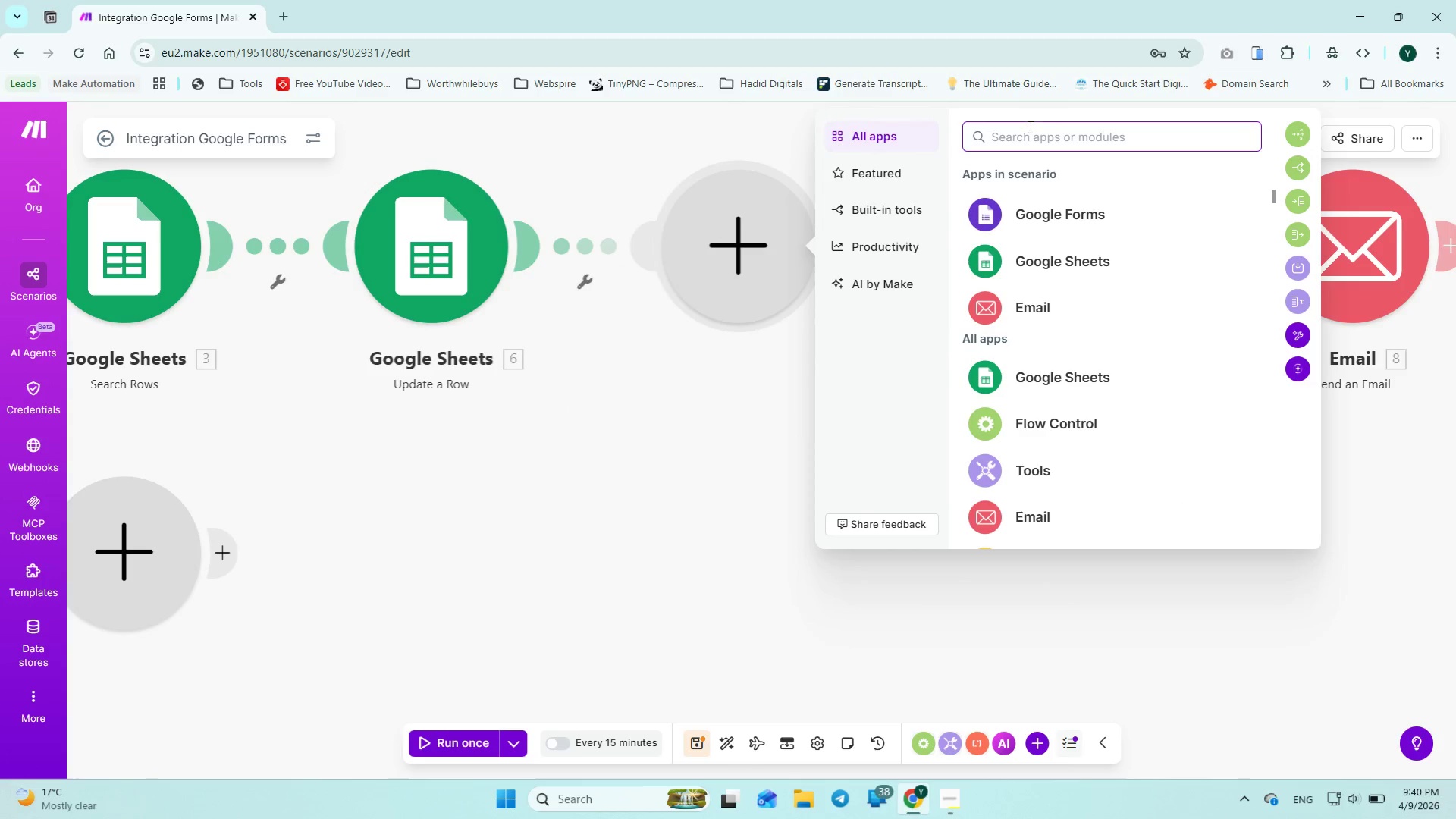 
left_click([1040, 466])
 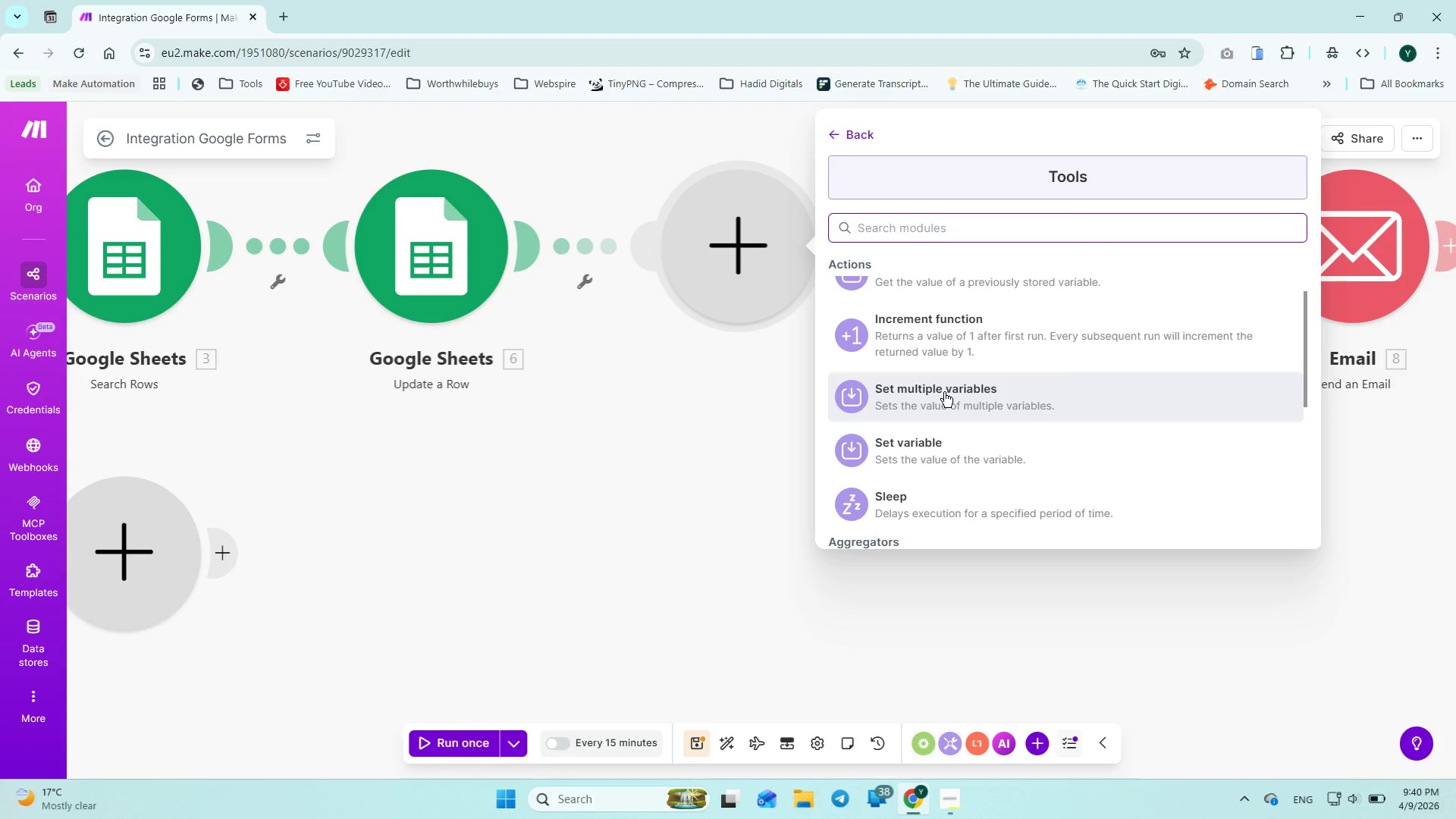 
left_click([940, 393])
 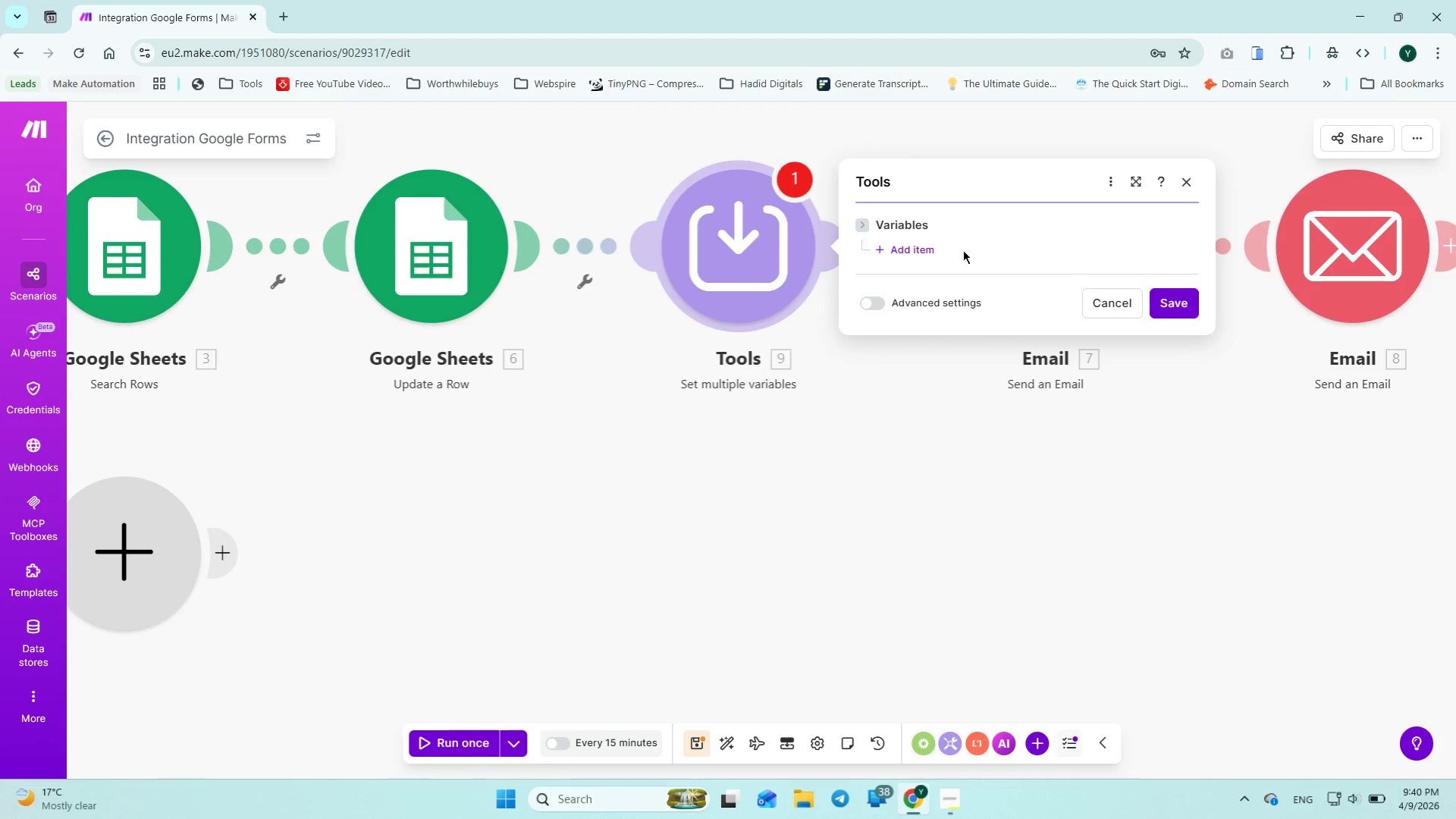 
left_click([904, 248])
 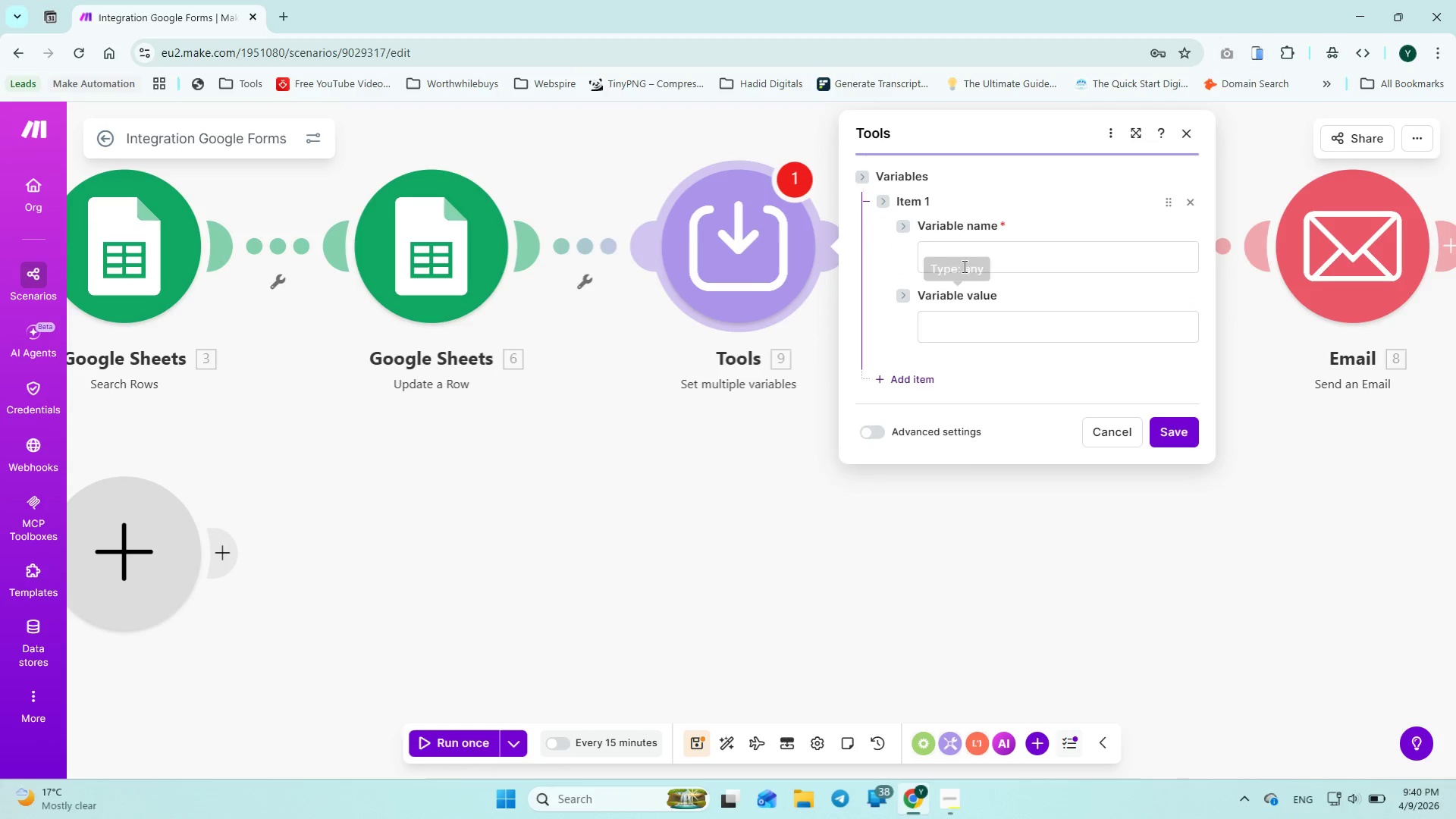 
left_click([964, 265])
 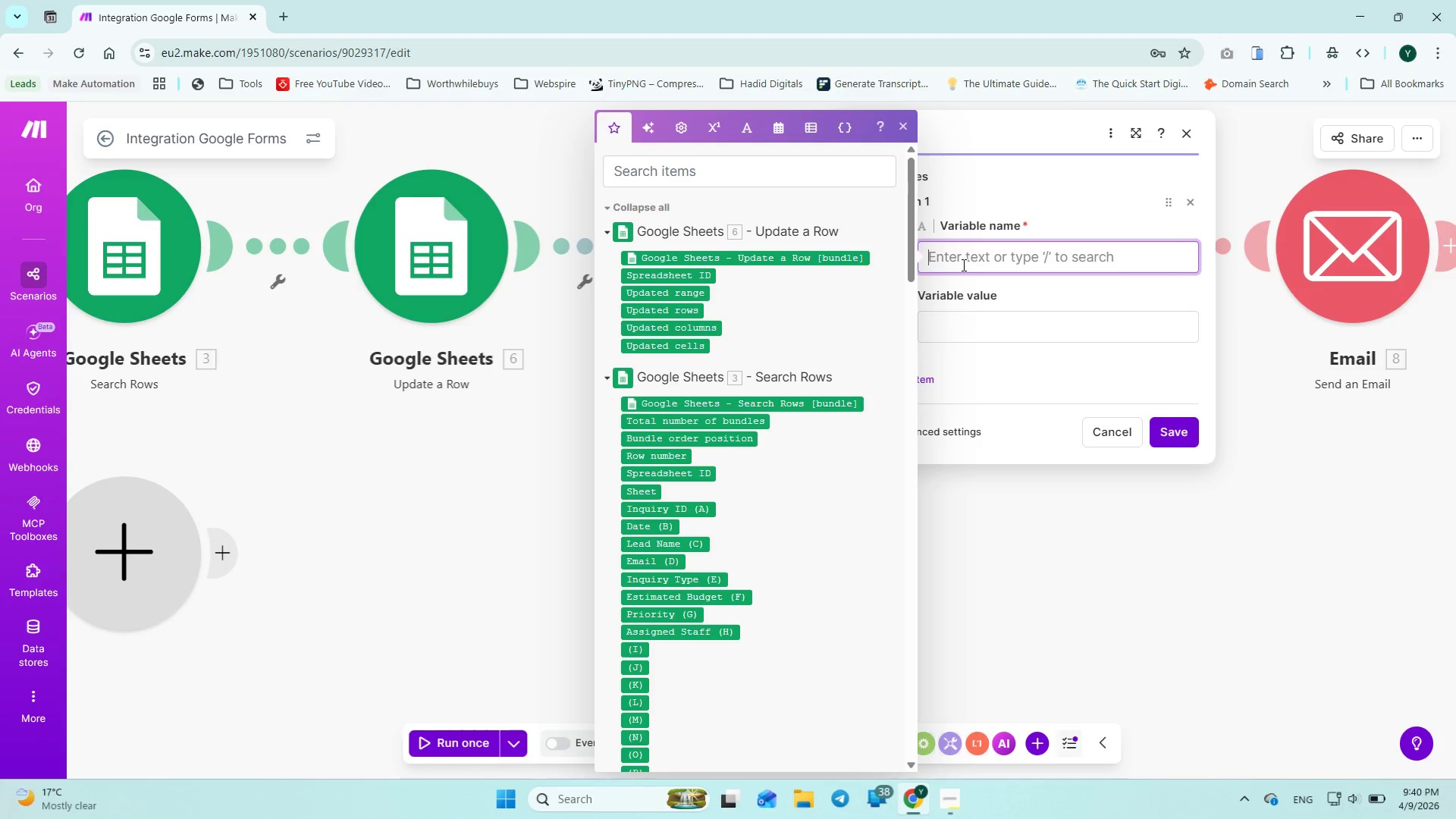 
type(senior sale )
key(Backspace)
type(s manager email)
 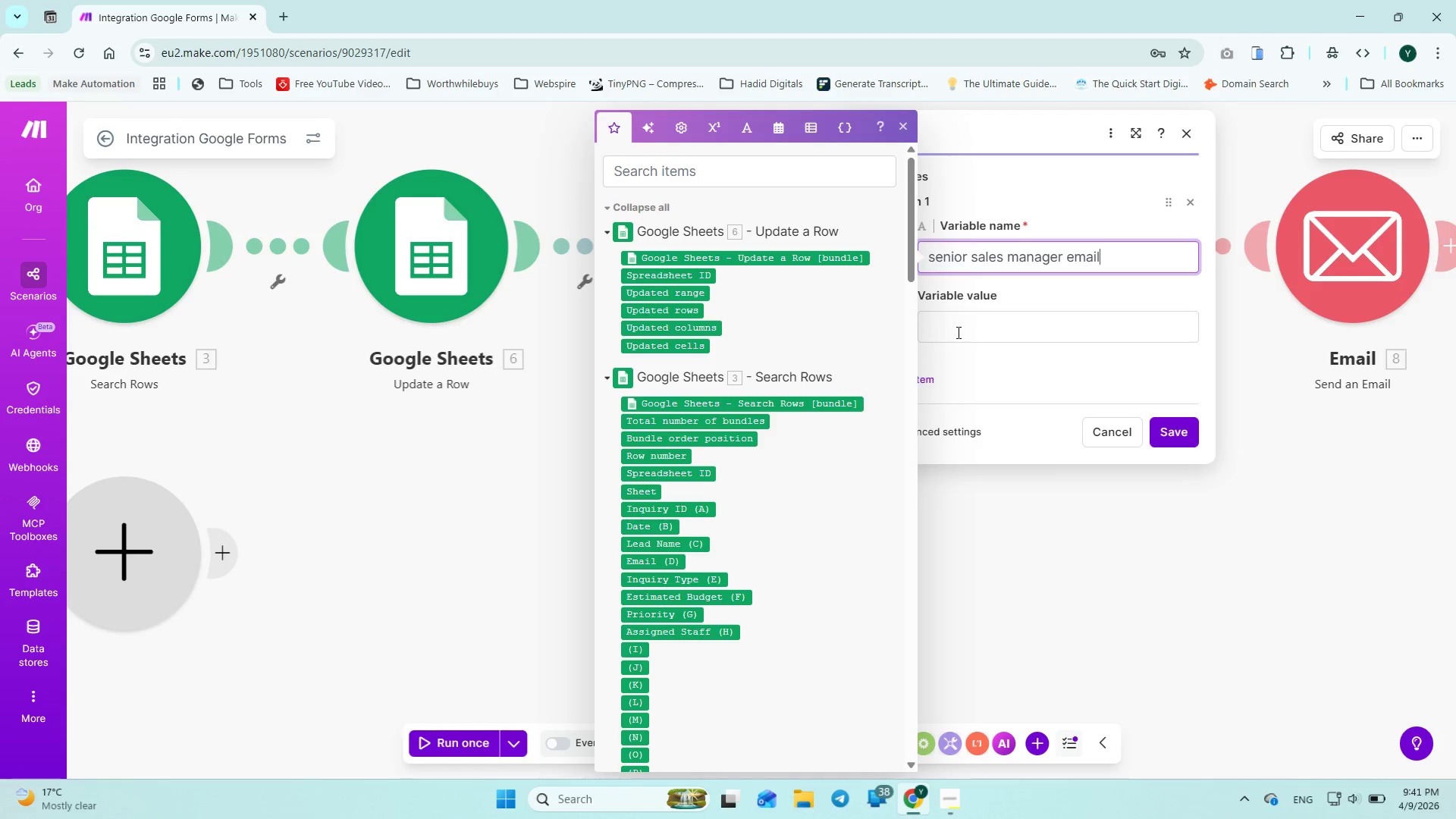 
double_click([959, 333])
 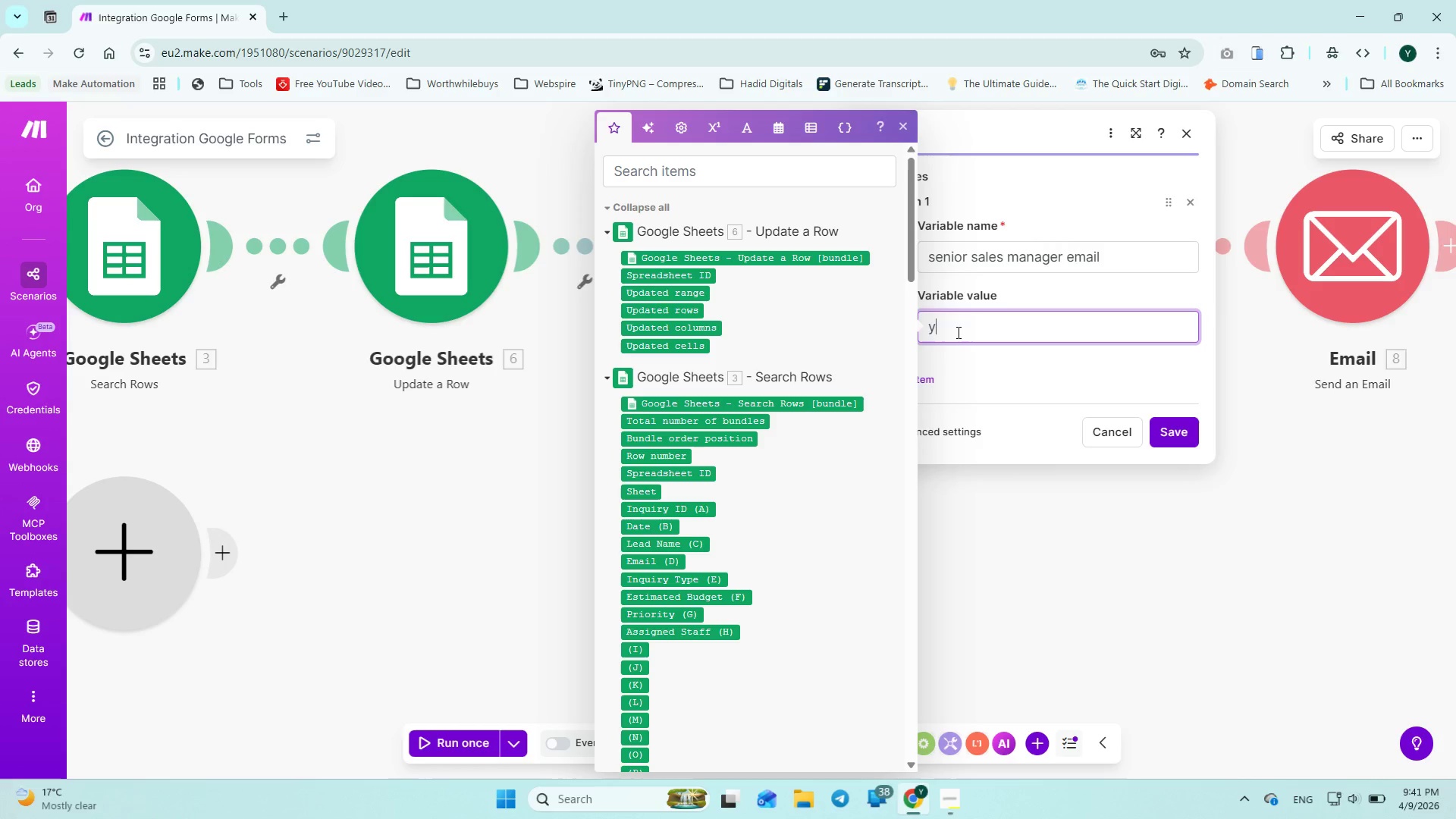 
type(yisakdemeke123@gmail.com)
 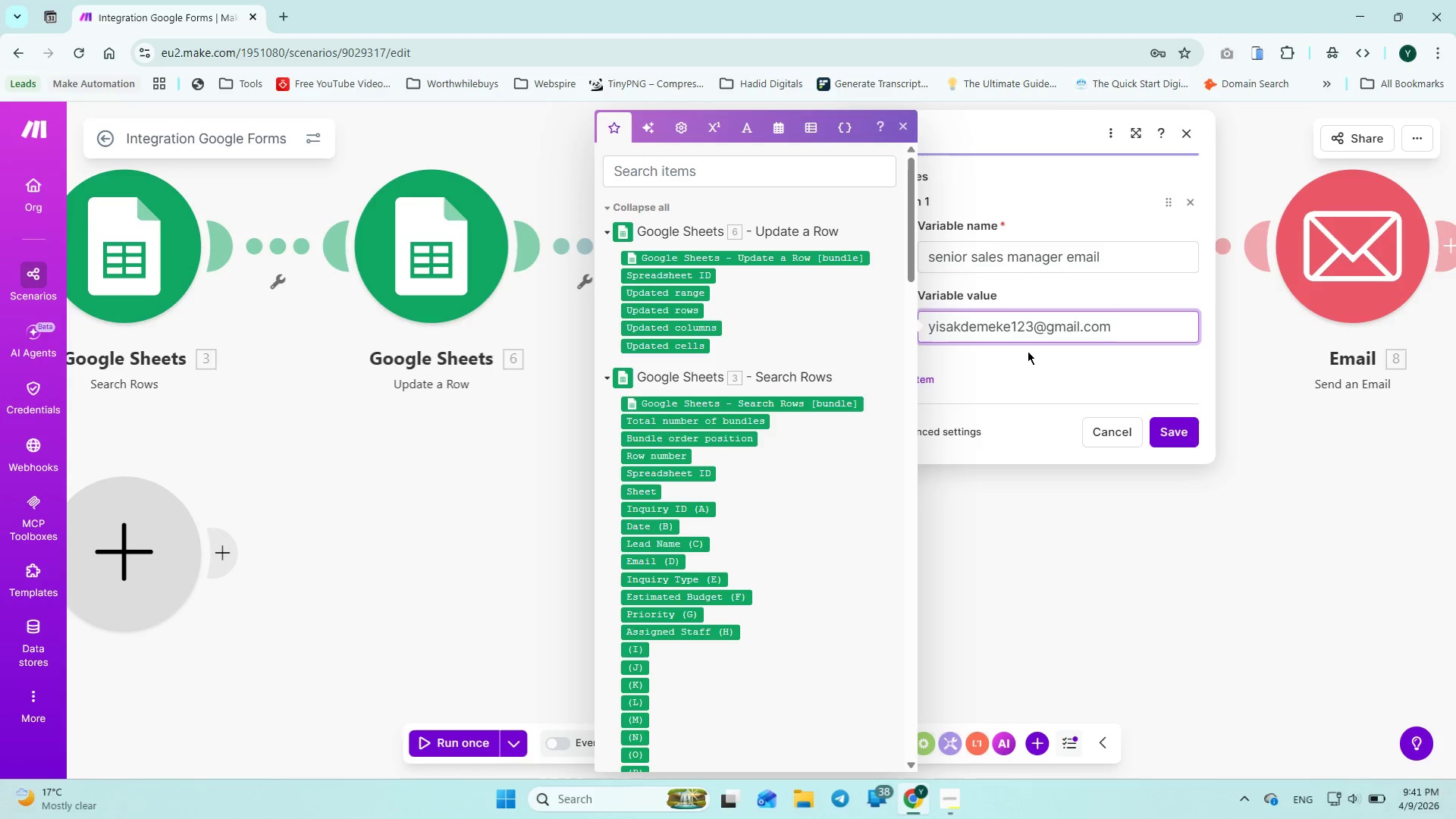 
left_click([1179, 429])
 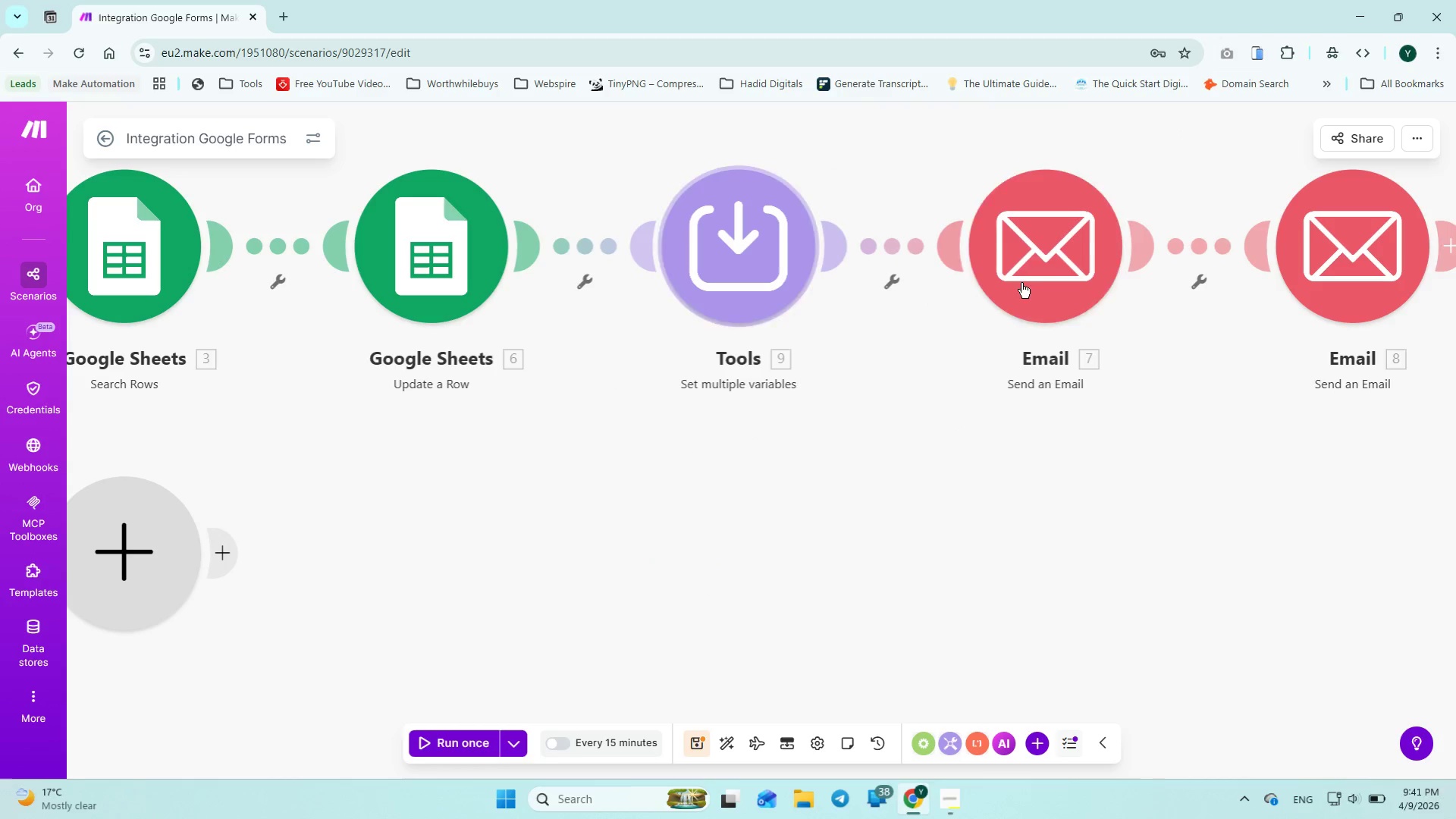 
left_click([1050, 275])
 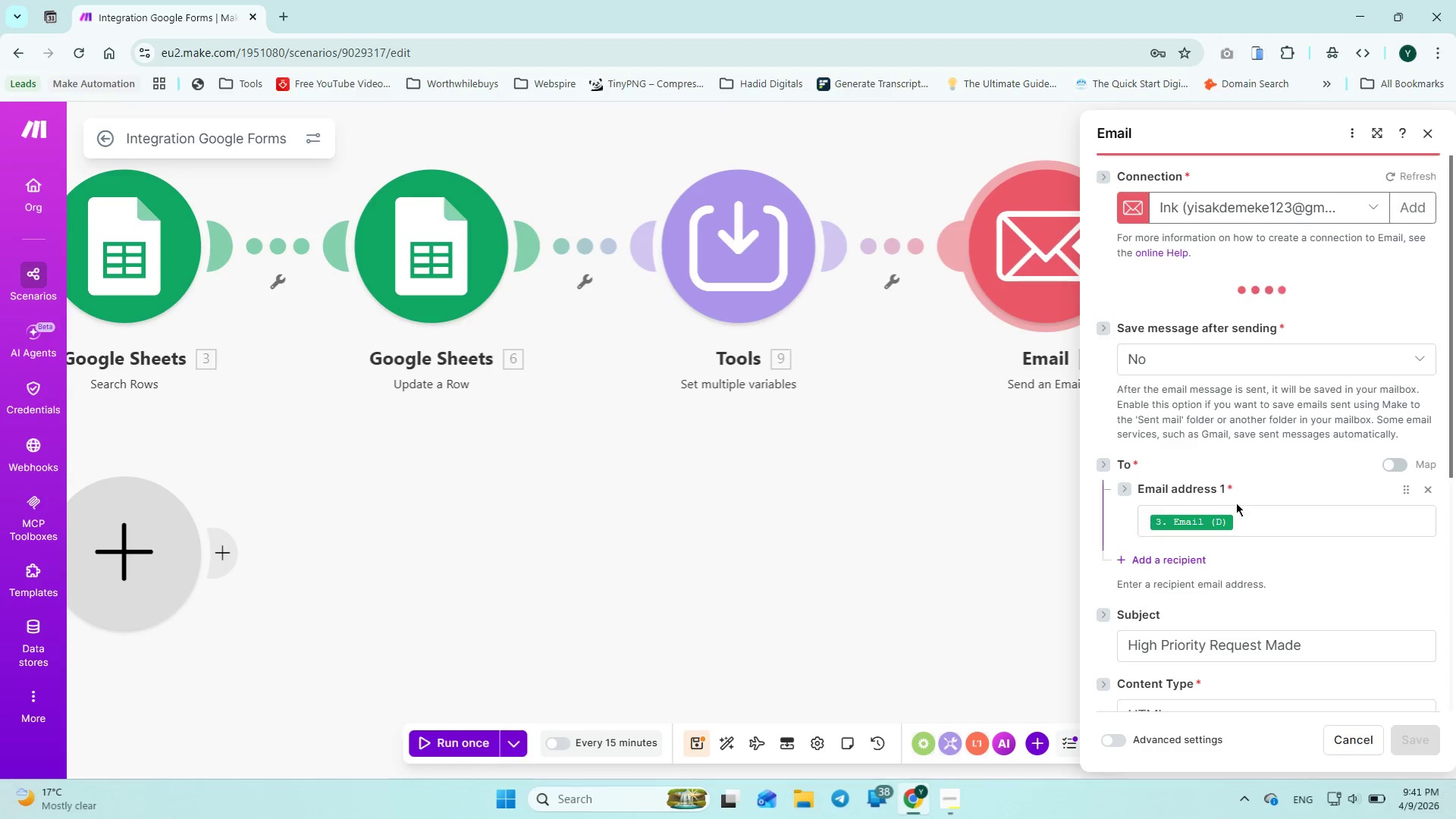 
left_click([1238, 508])
 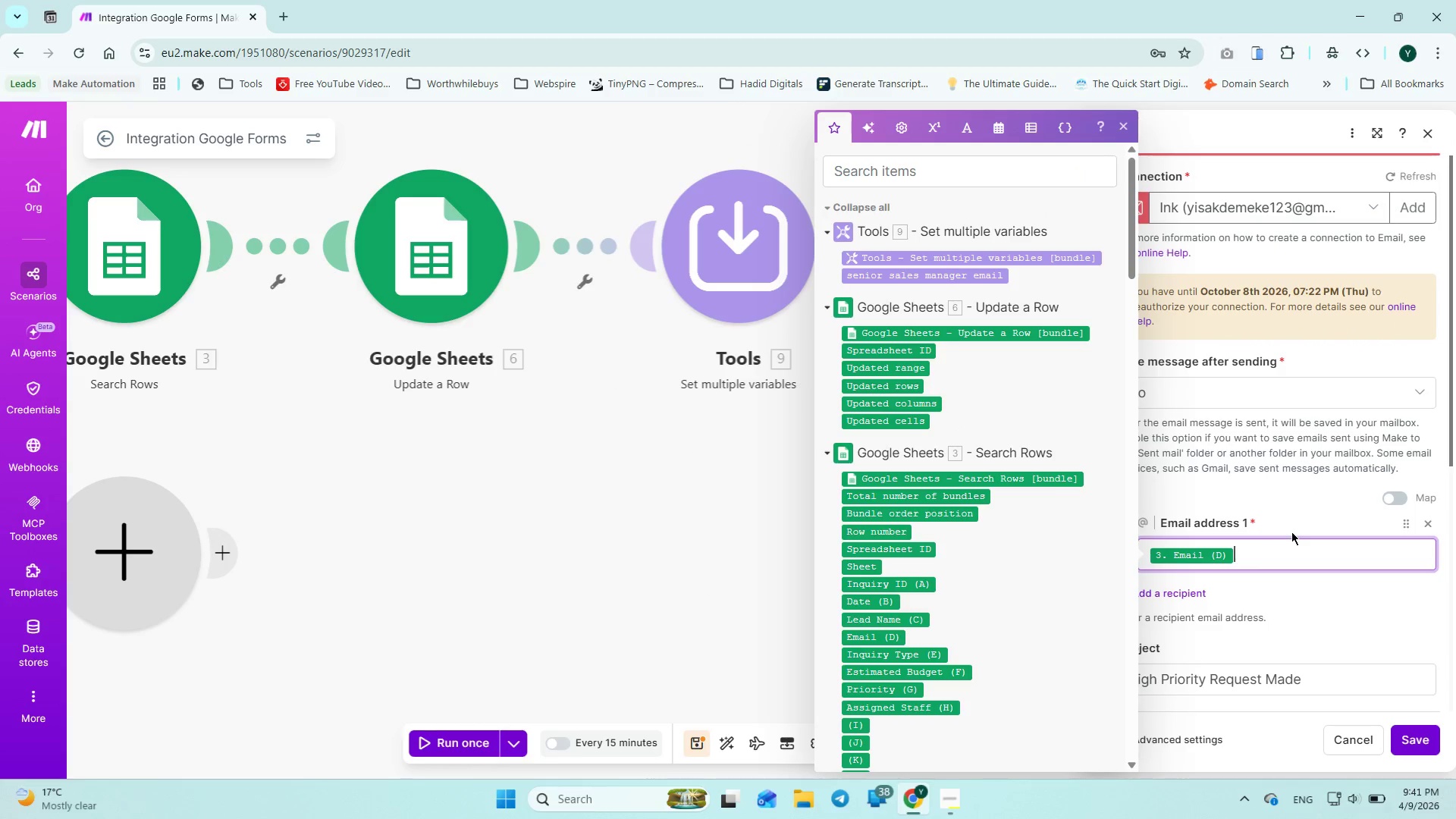 
key(Backspace)
 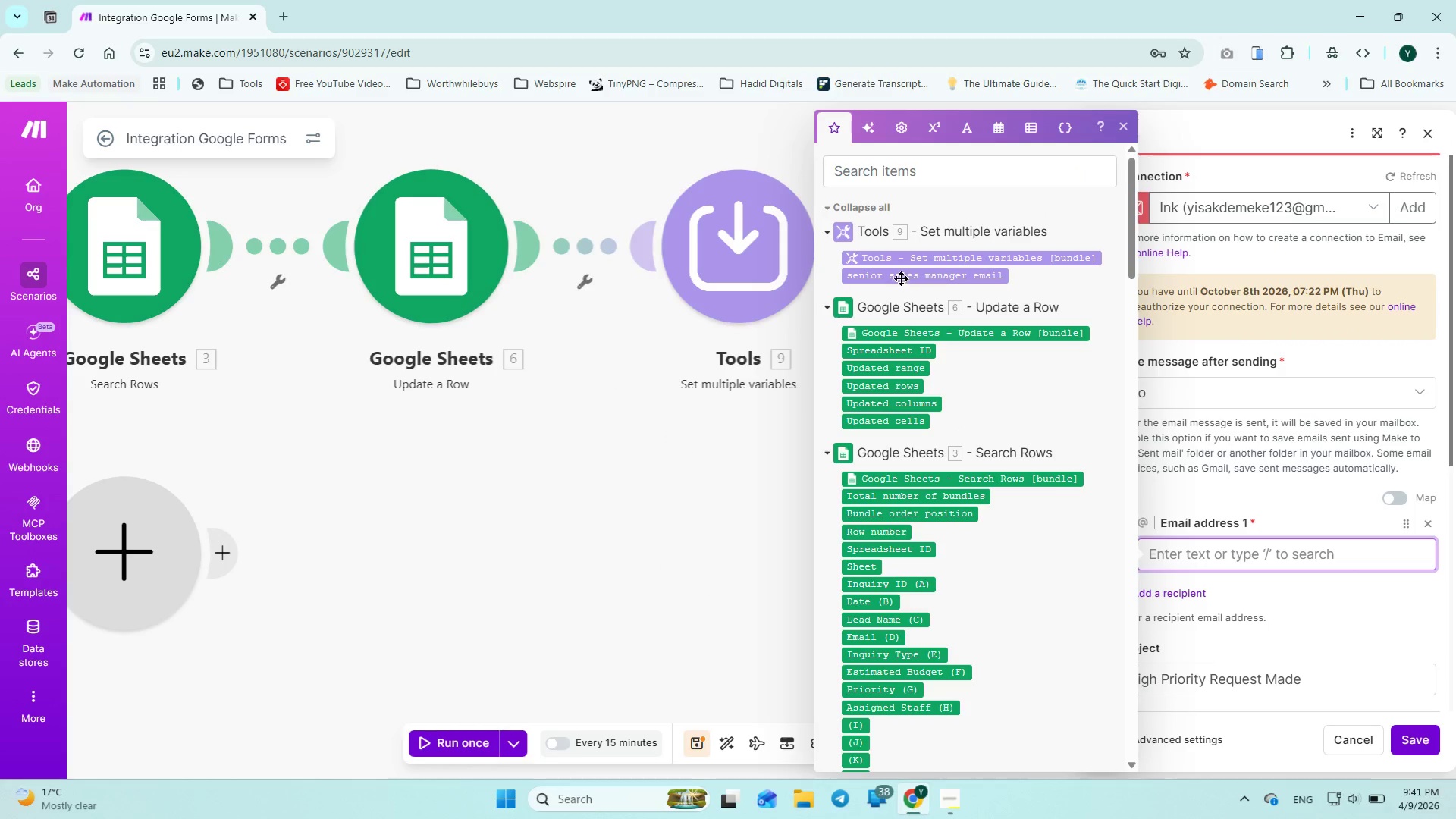 
left_click([897, 275])
 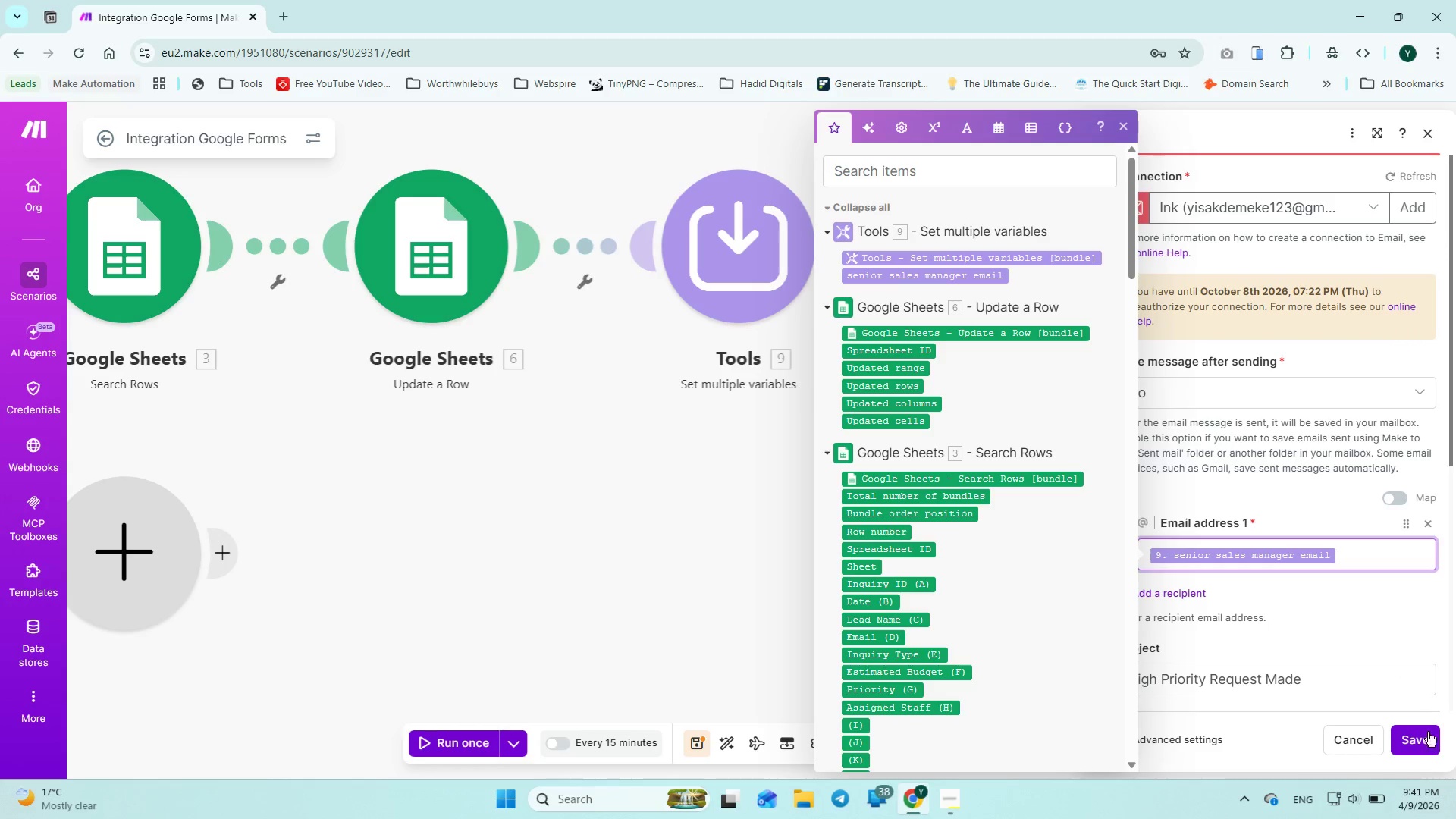 
left_click([1431, 747])
 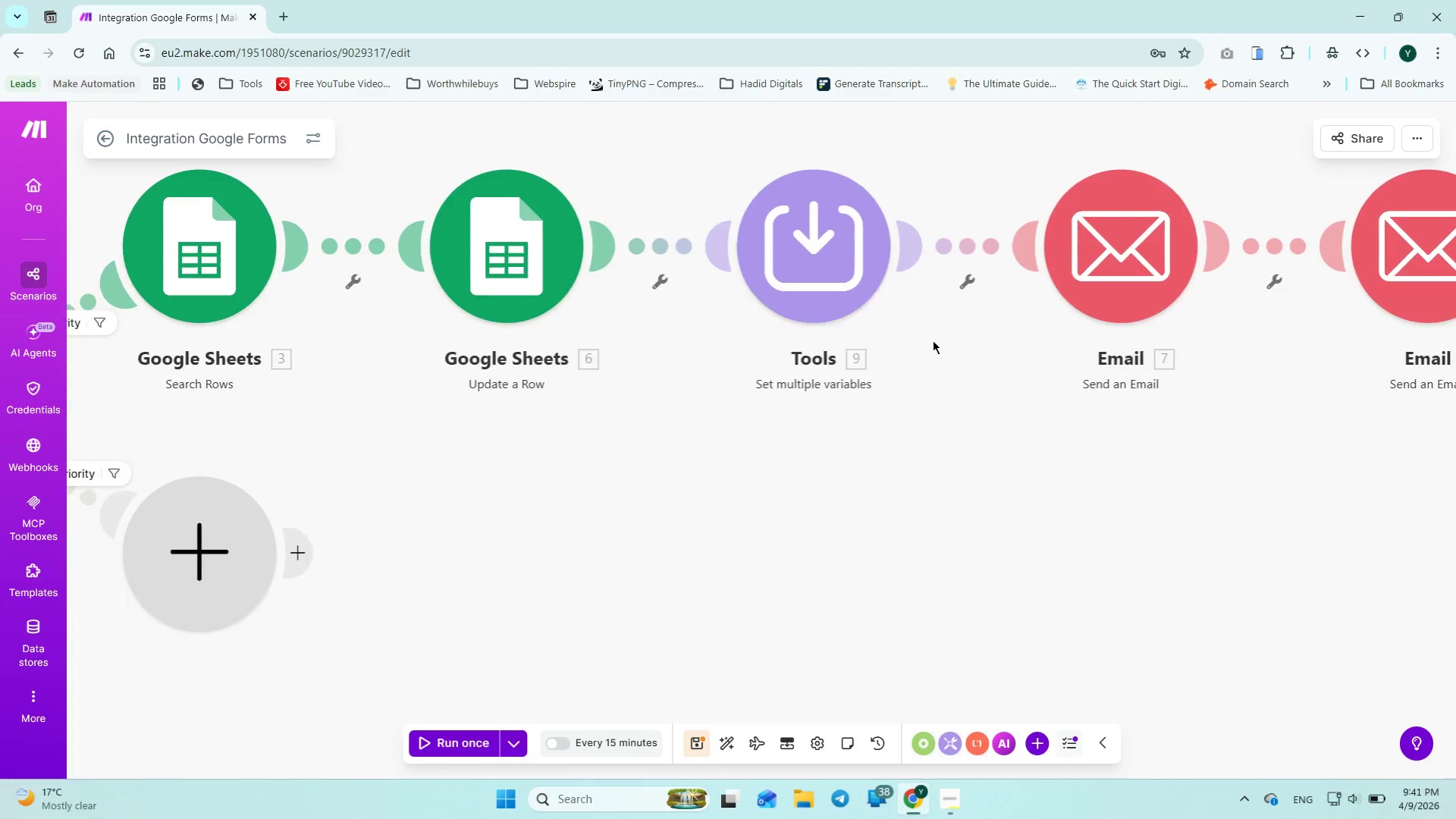 
left_click([699, 750])
 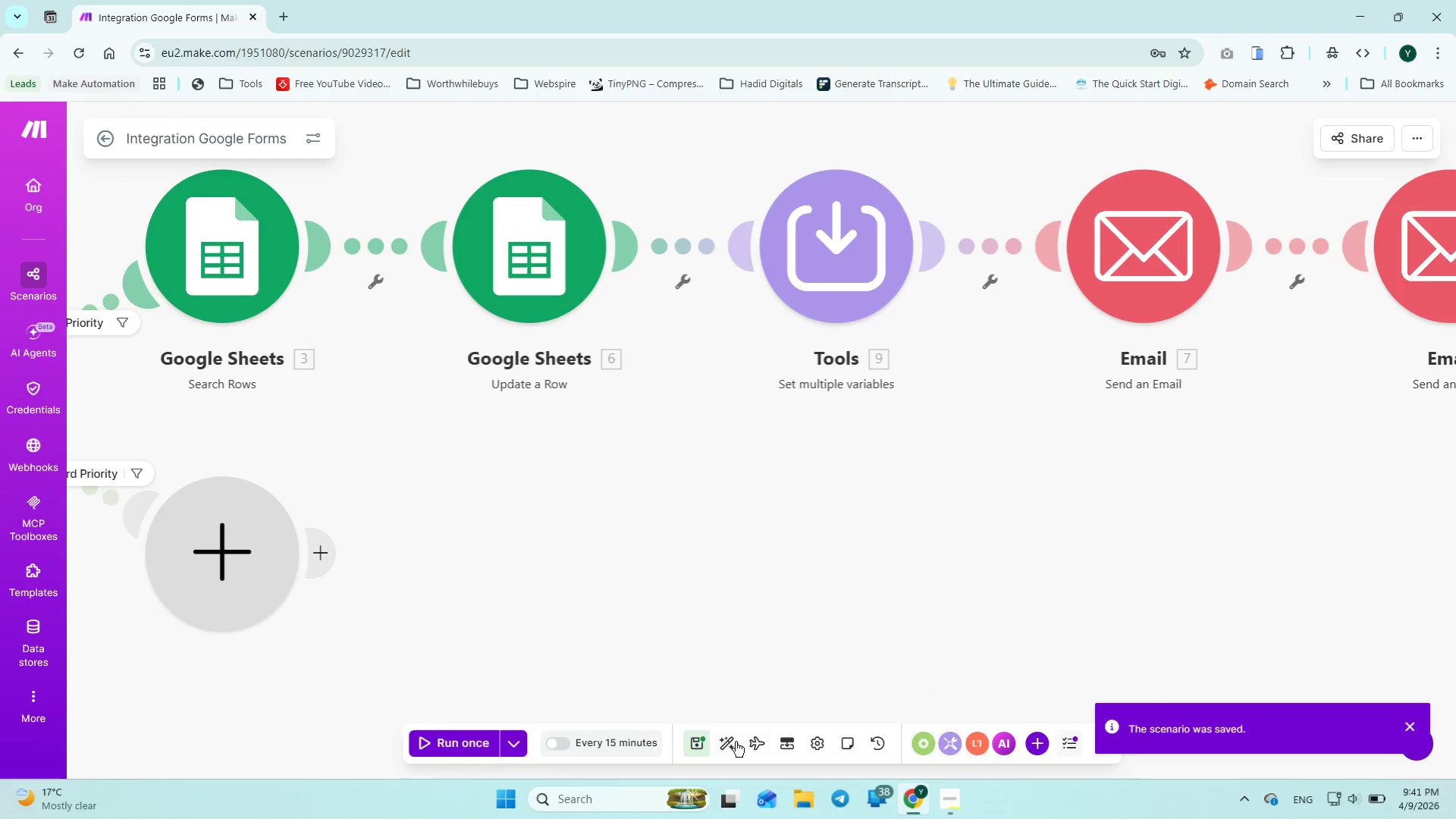 
left_click([734, 742])
 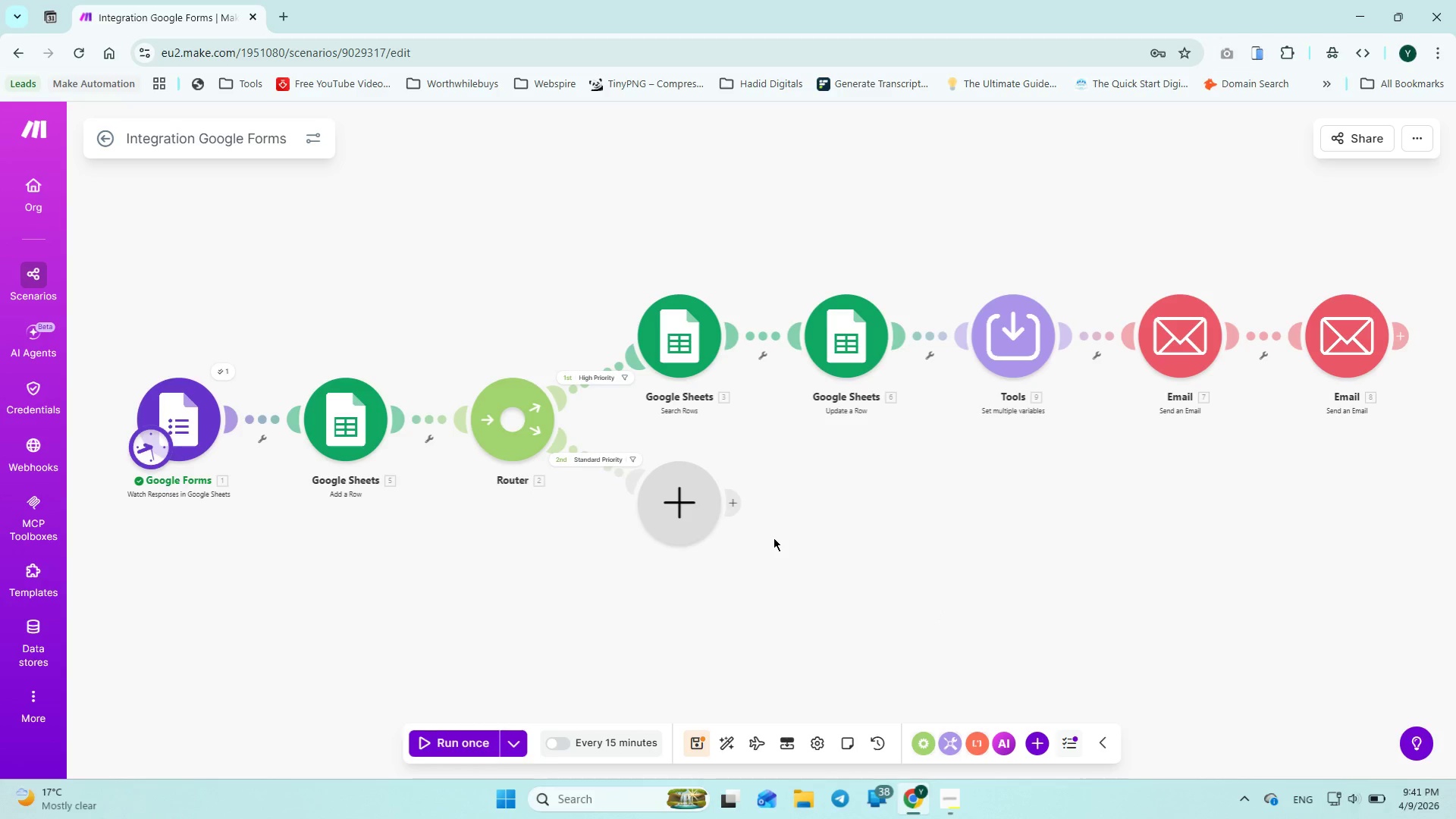 
wait(5.14)
 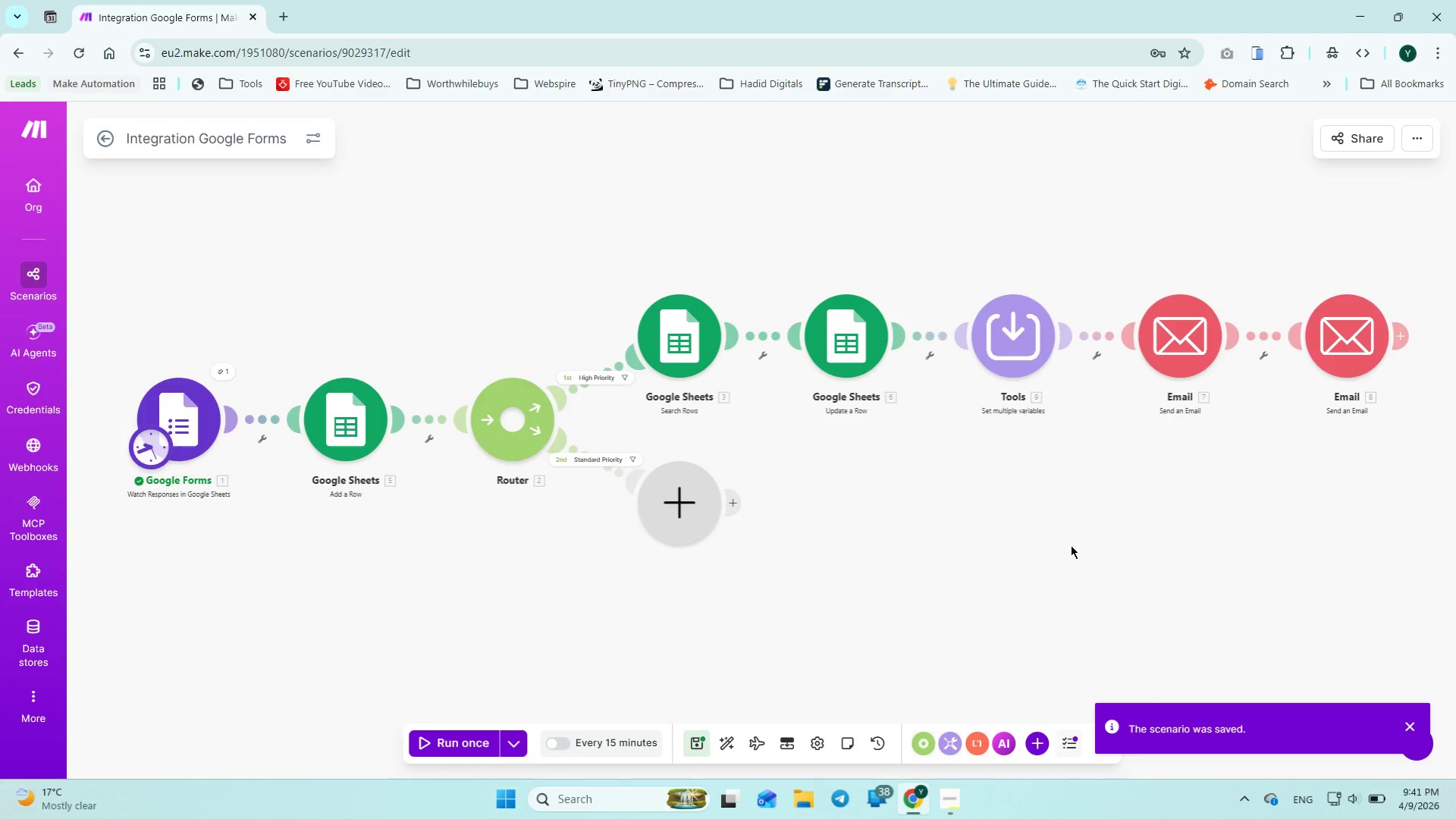 
right_click([676, 320])
 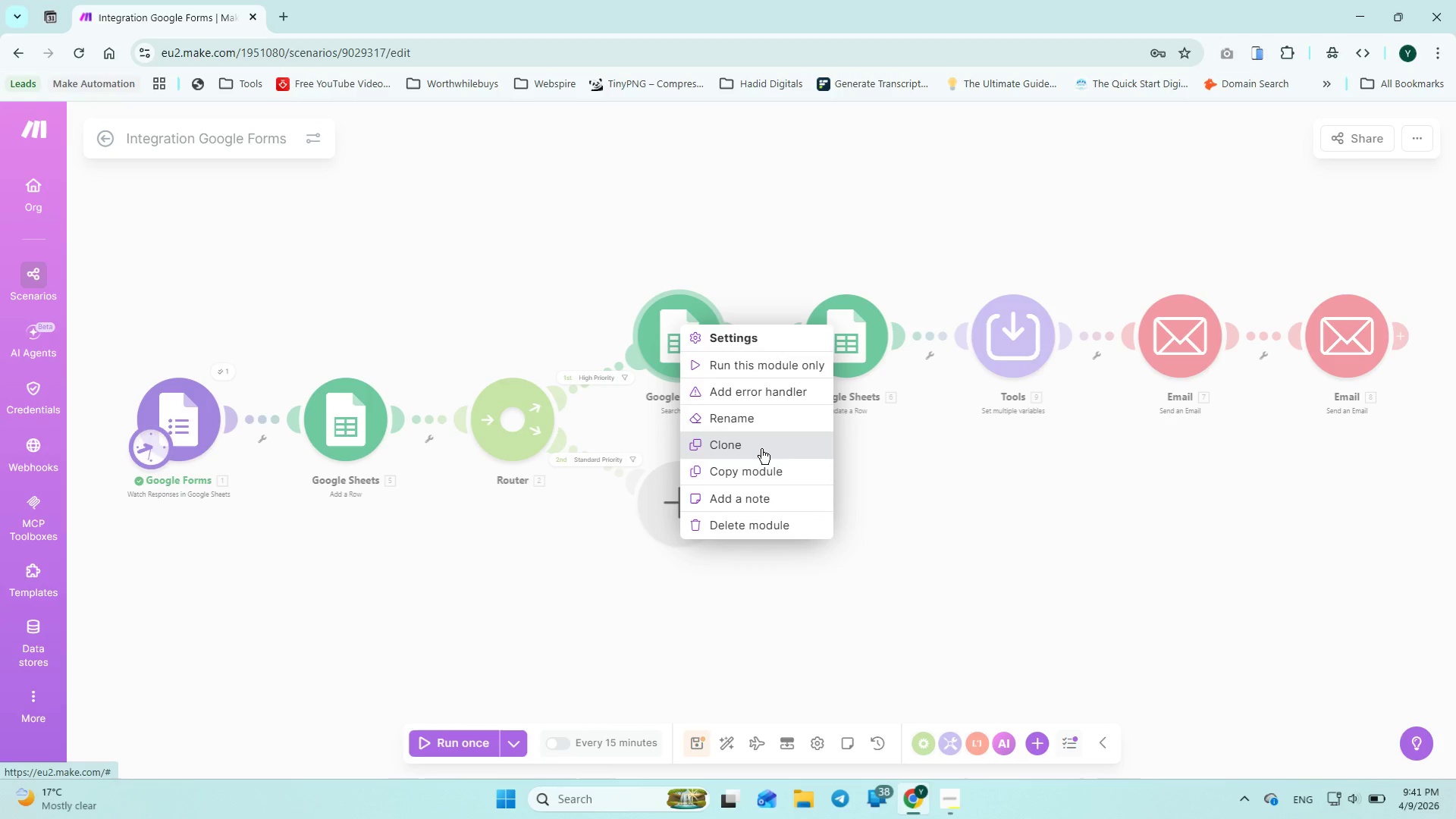 
left_click([878, 487])
 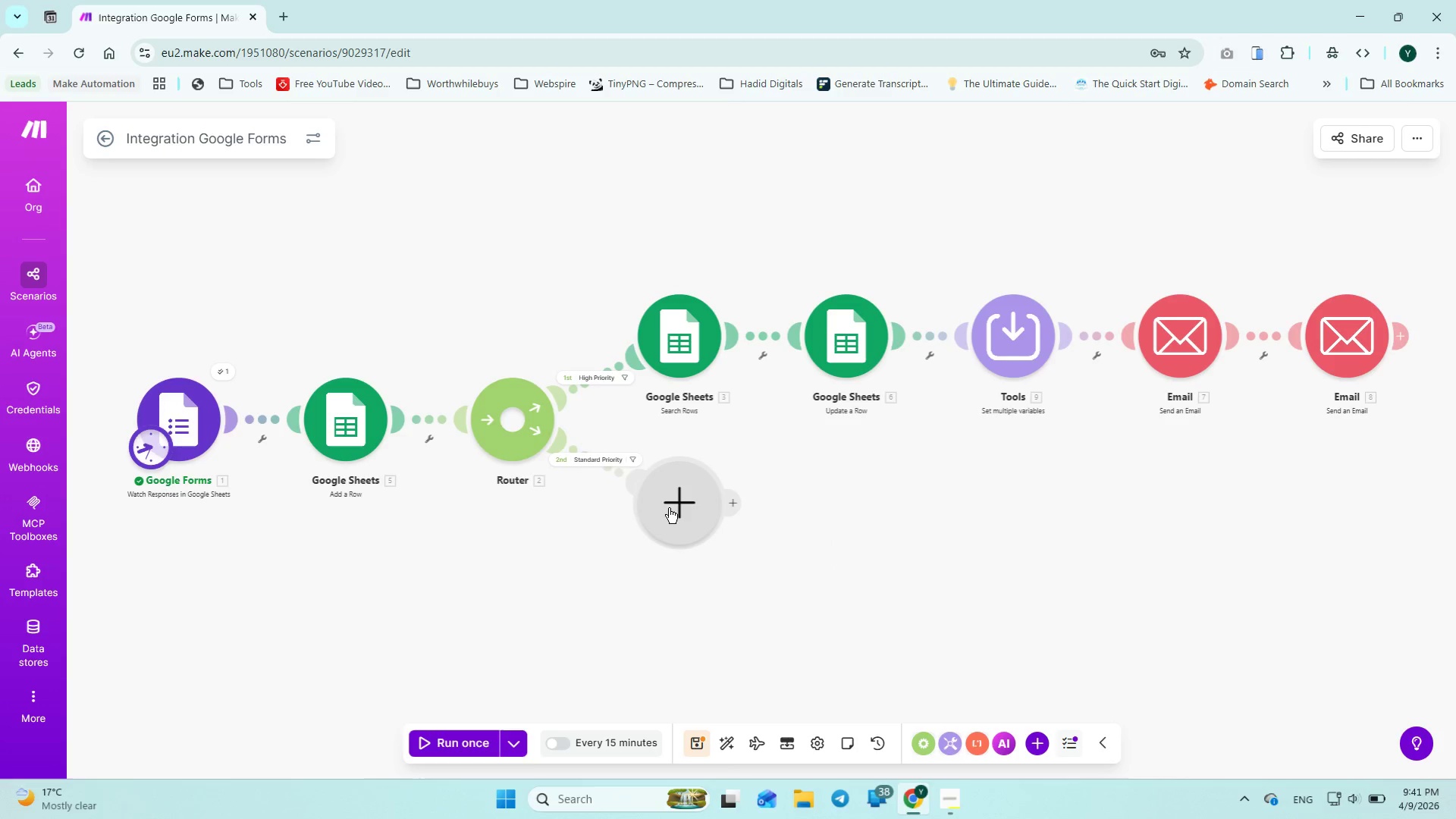 
left_click([669, 508])
 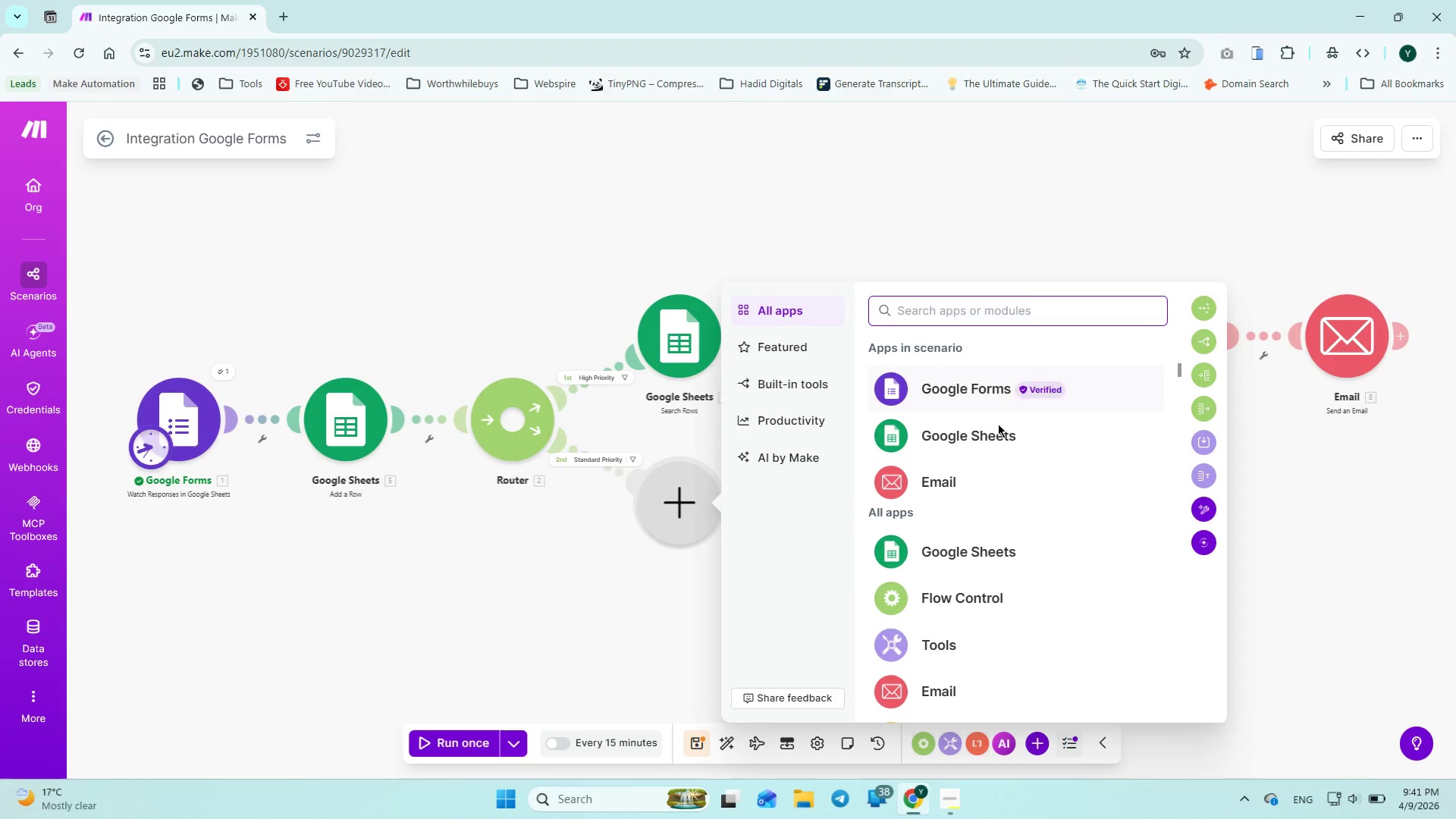 
left_click([943, 424])
 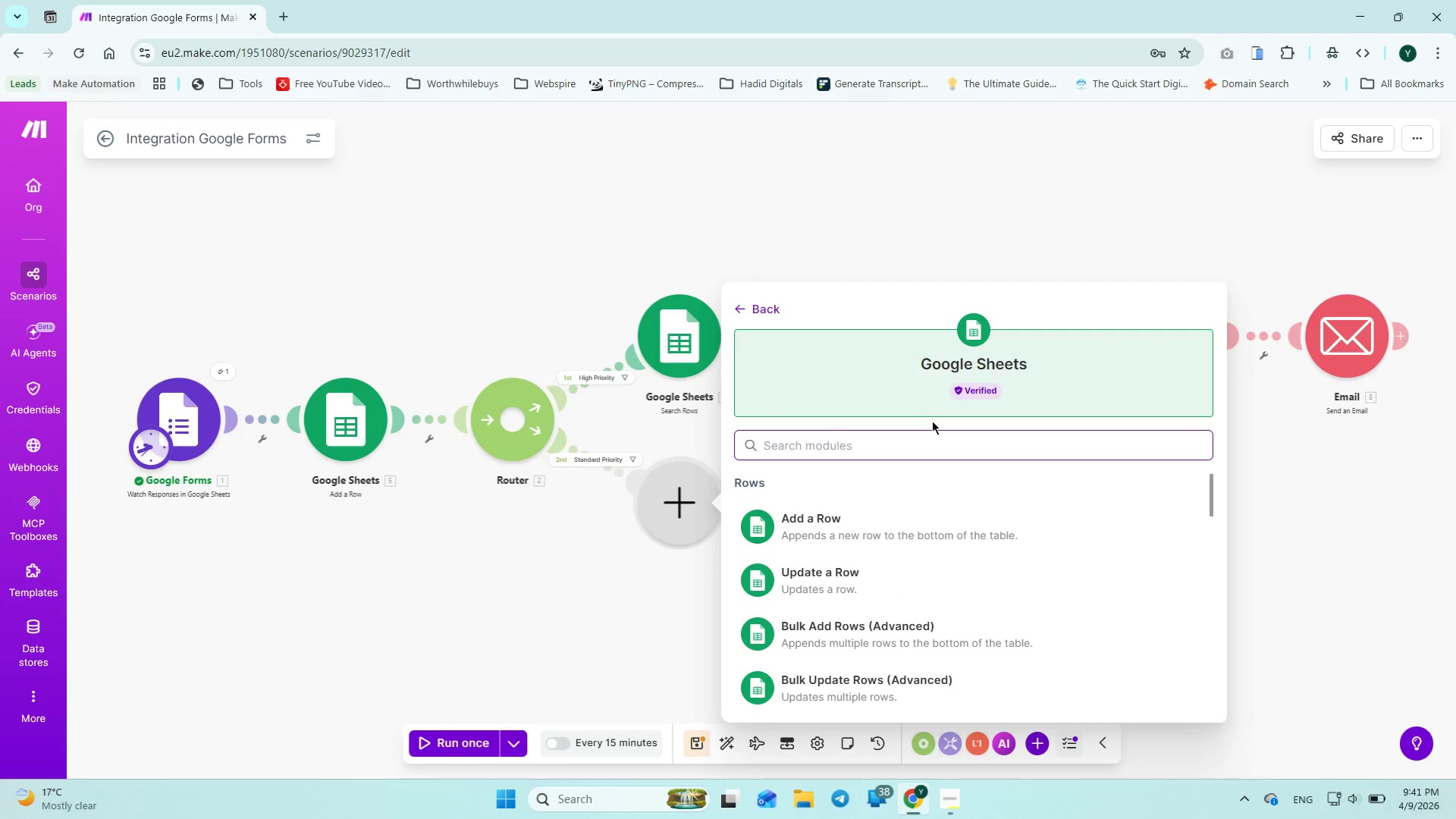 
type(se)
 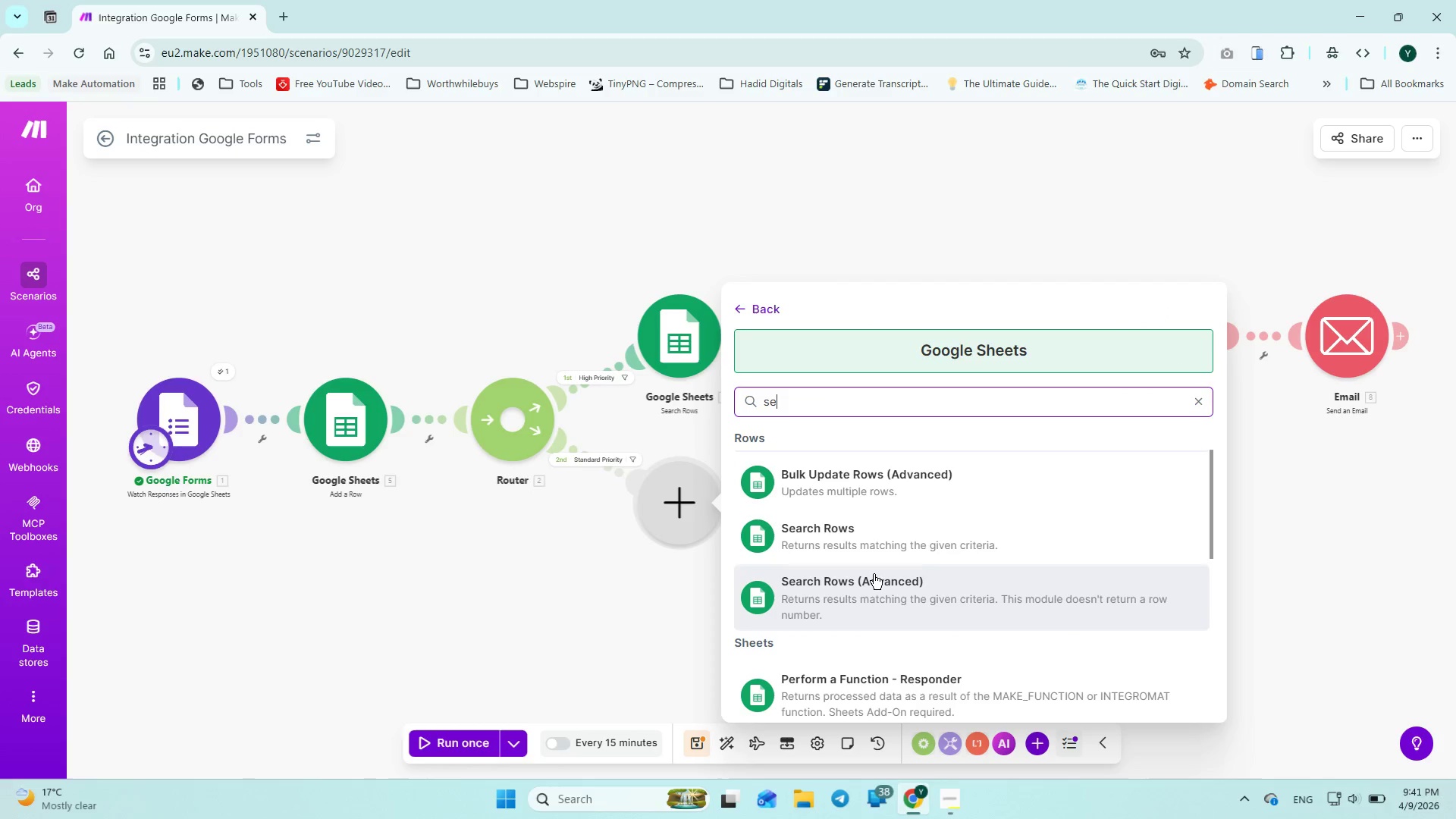 
left_click([808, 520])
 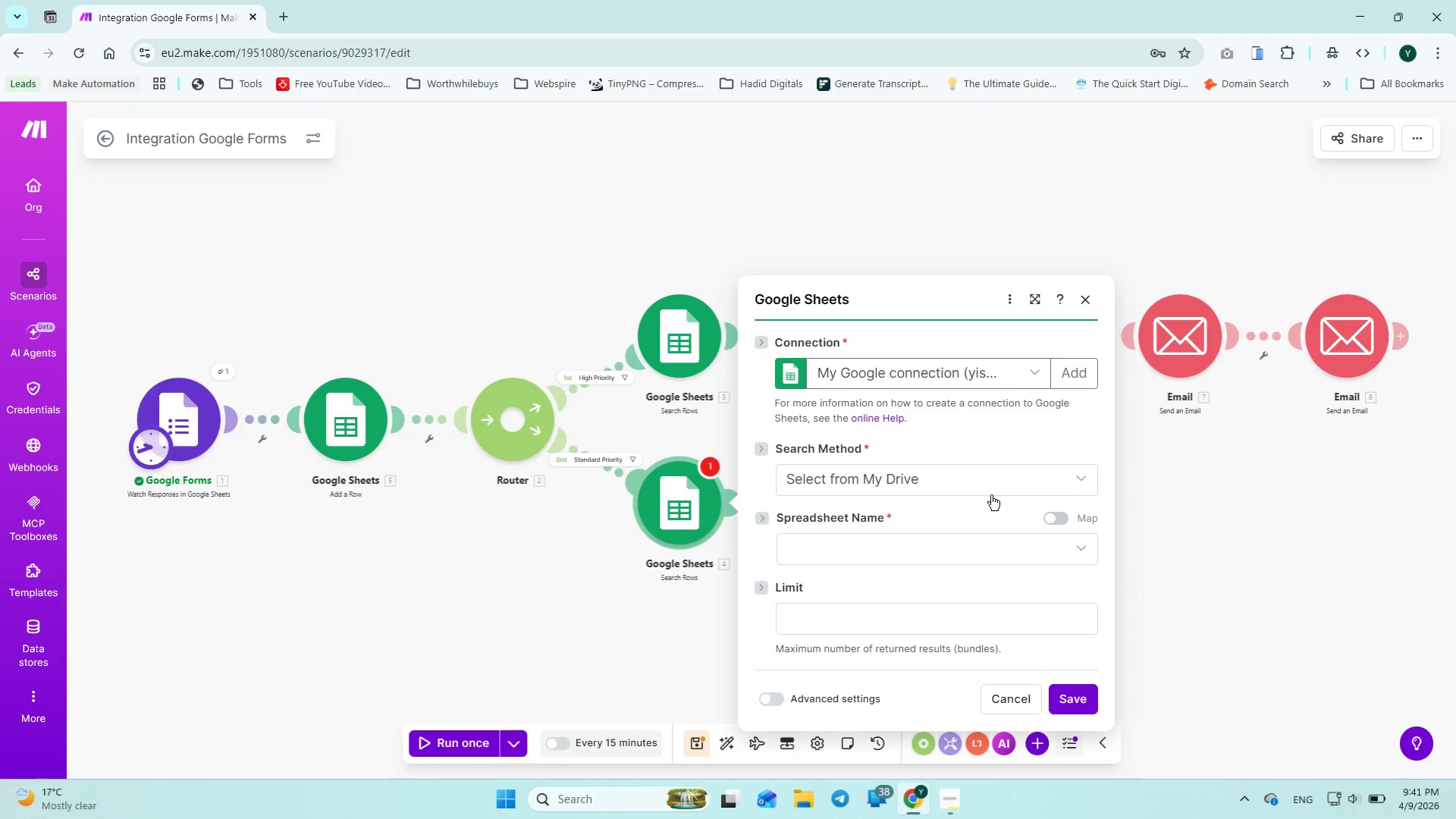 
left_click([1008, 552])
 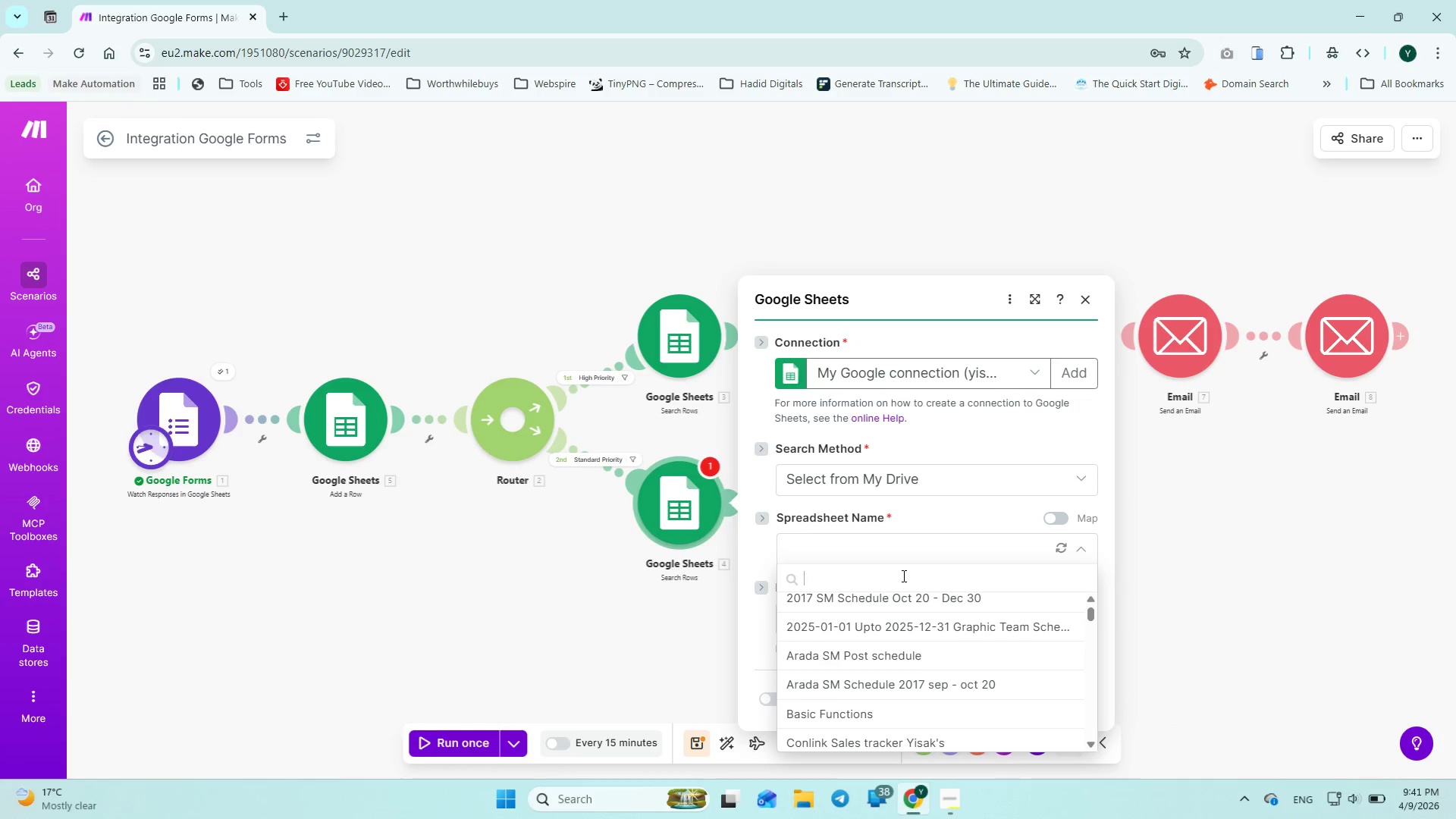 
type(wi)
 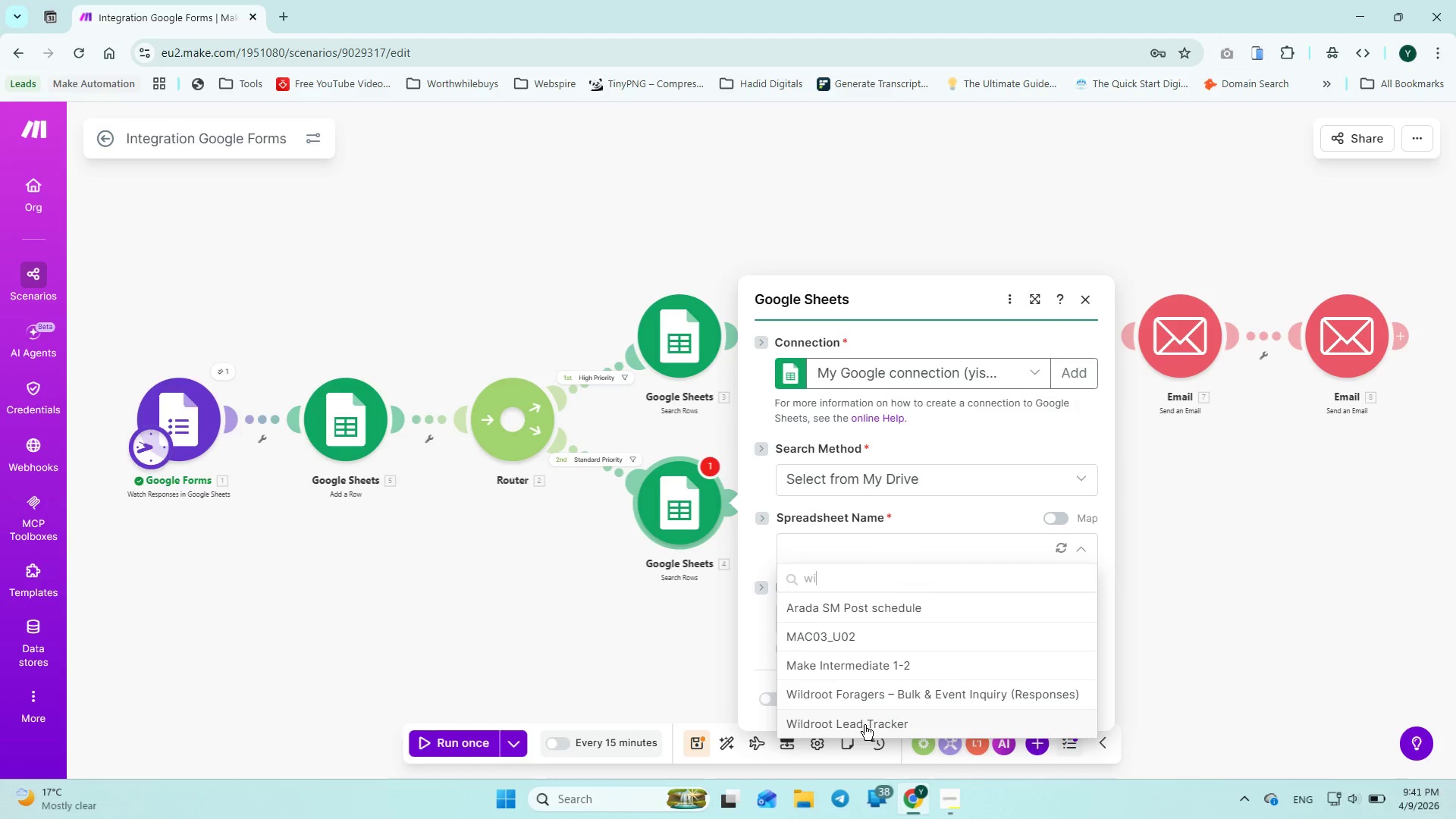 
left_click([870, 723])
 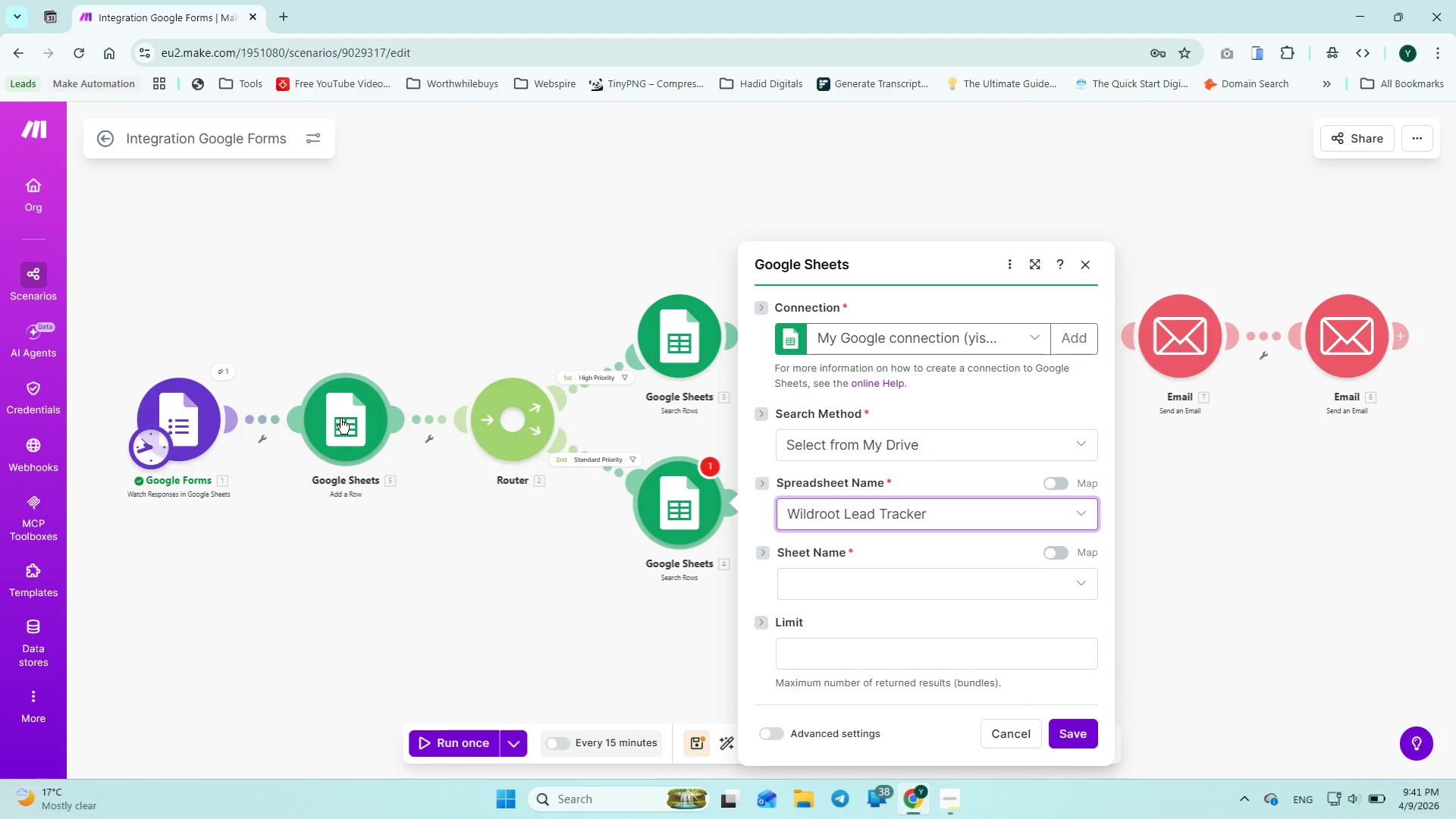 
left_click([340, 418])
 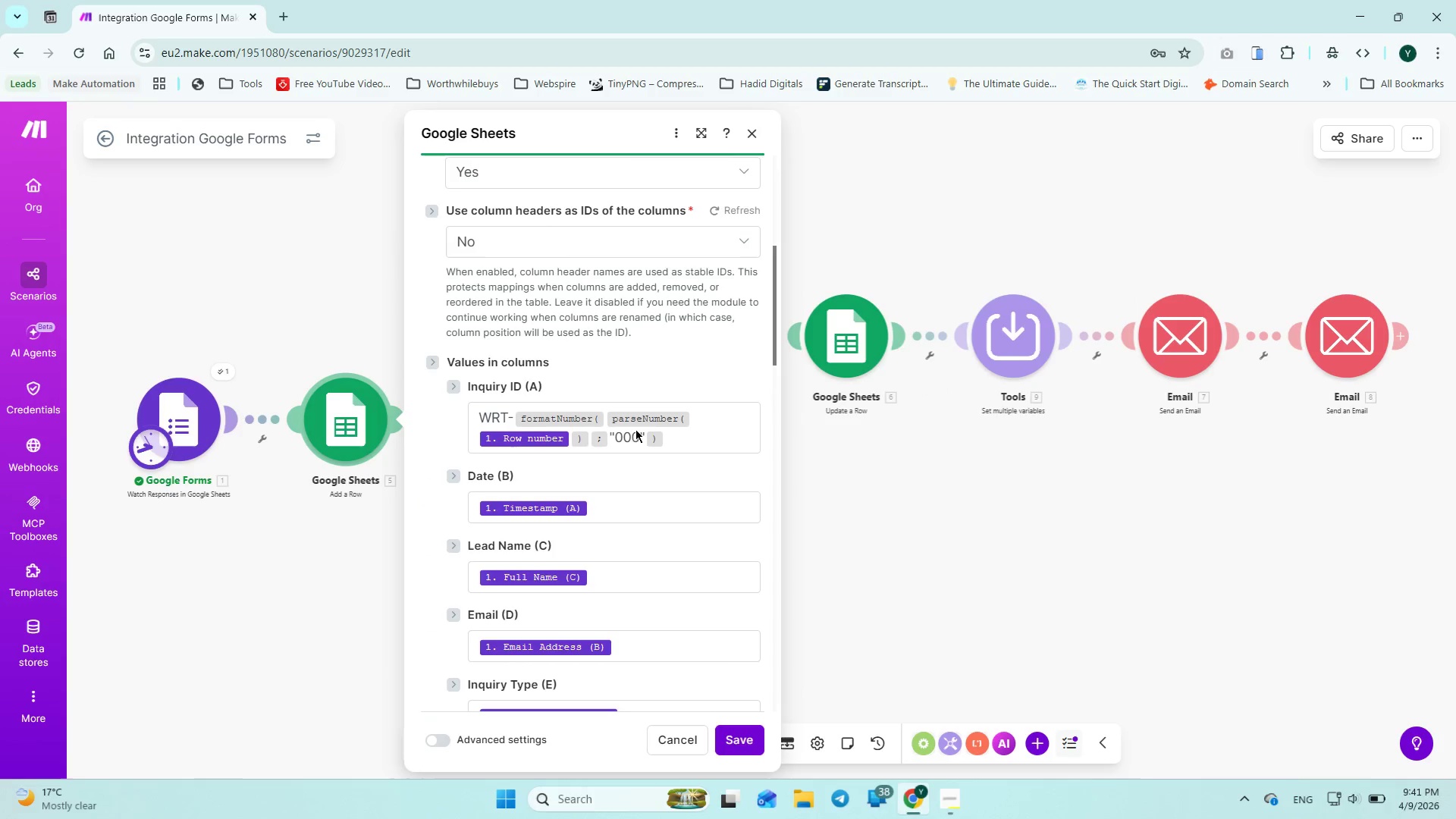 
double_click([674, 431])
 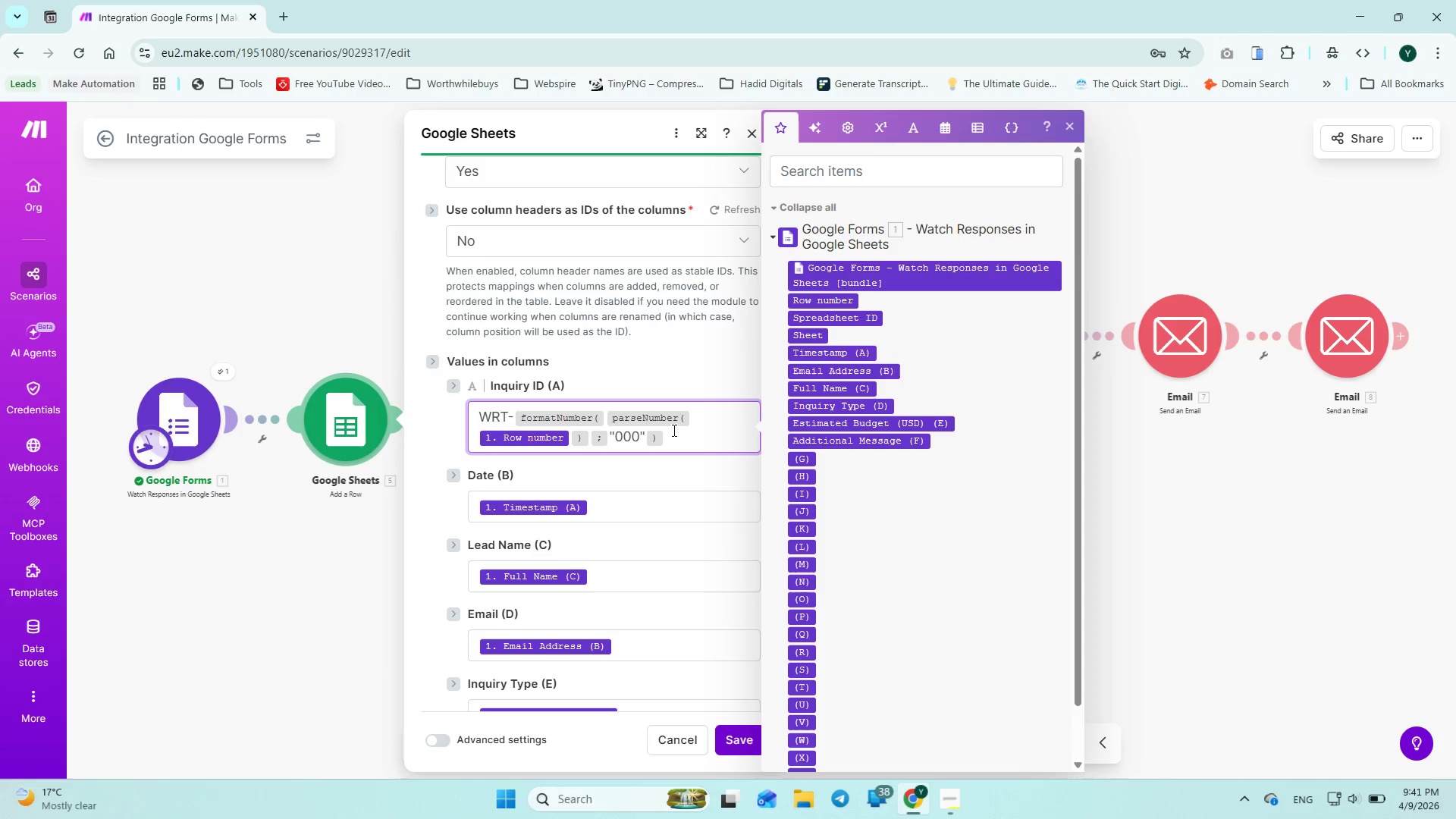 
triple_click([674, 431])
 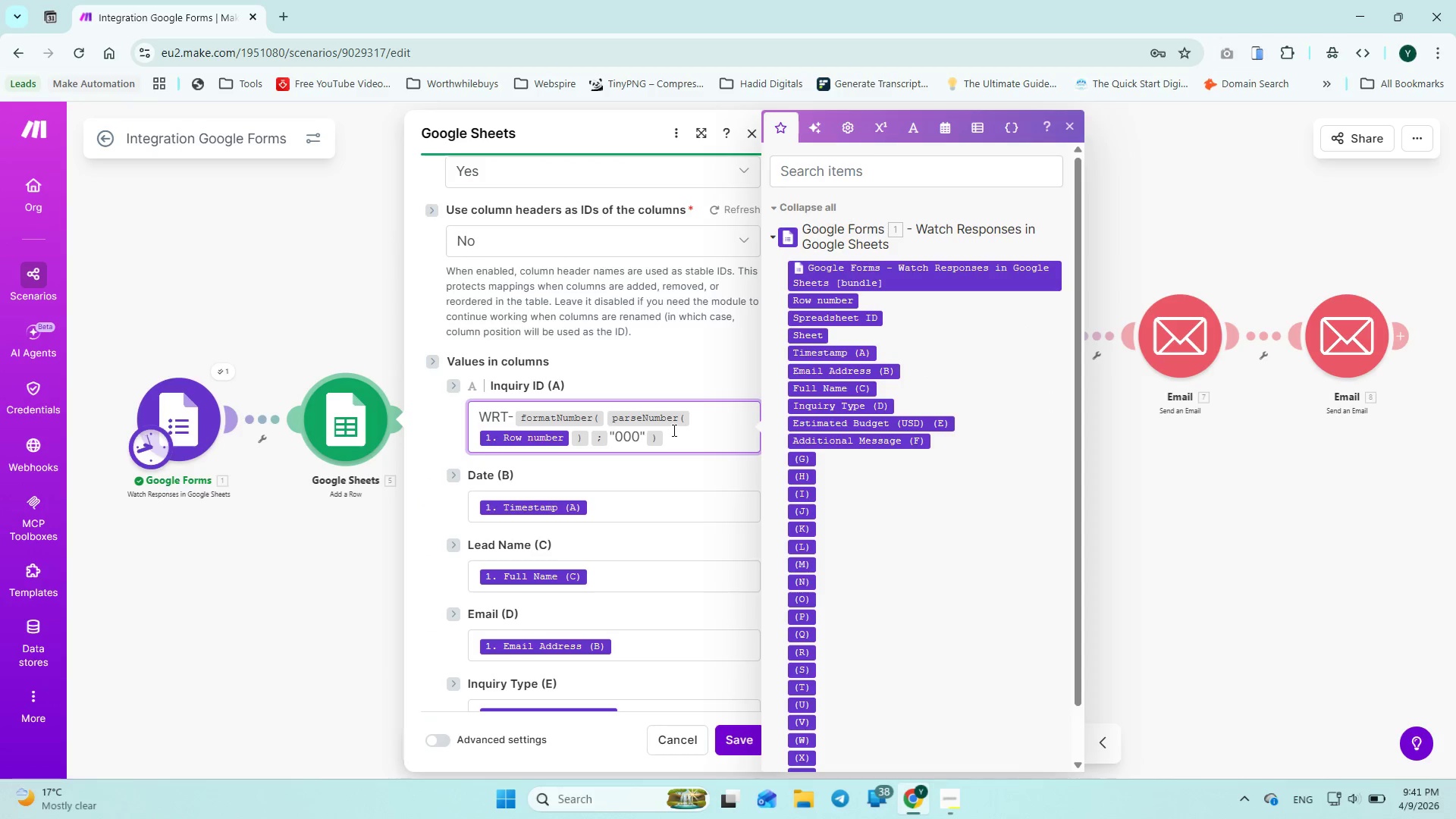 
triple_click([674, 431])
 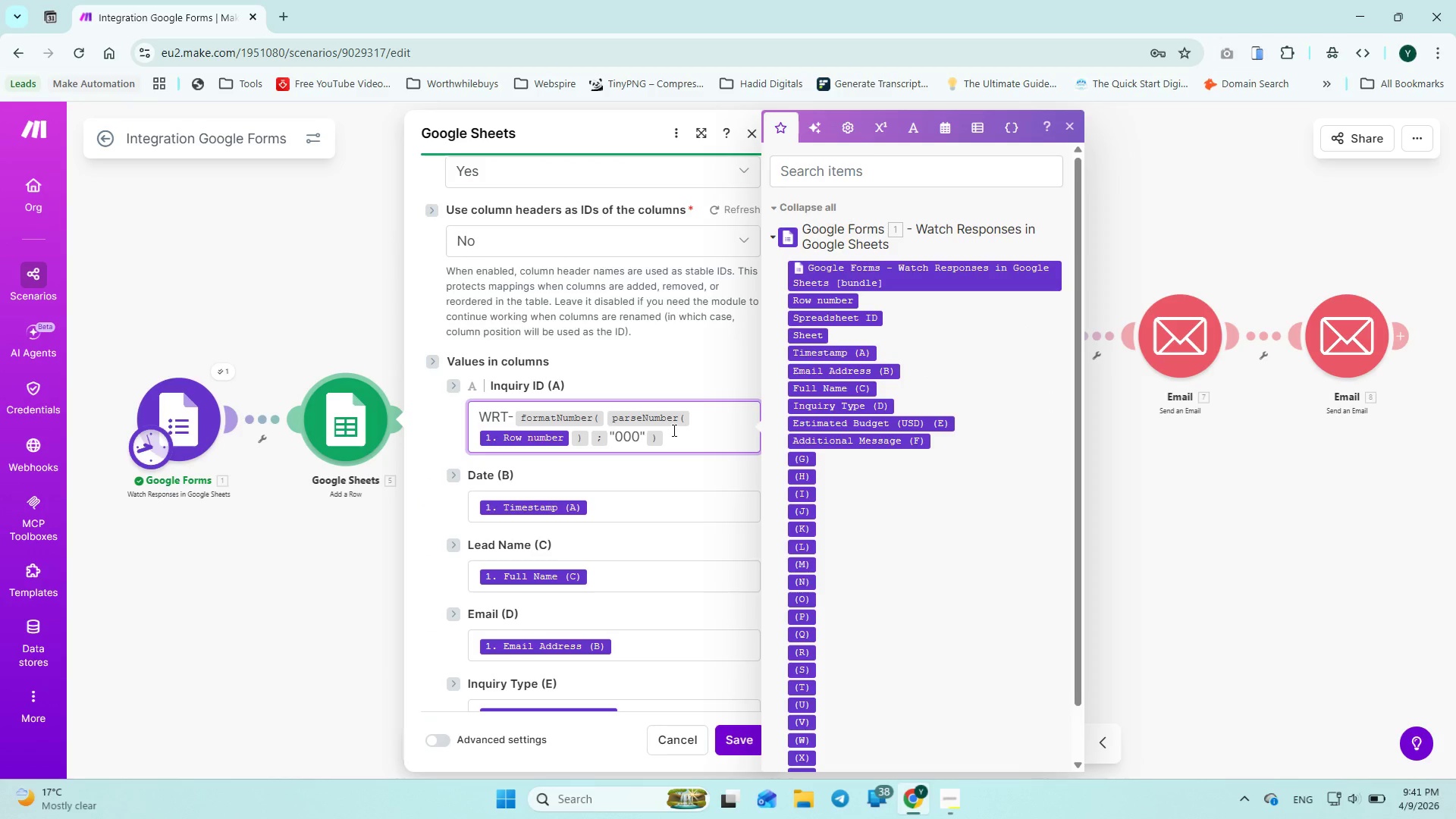 
left_click([674, 431])
 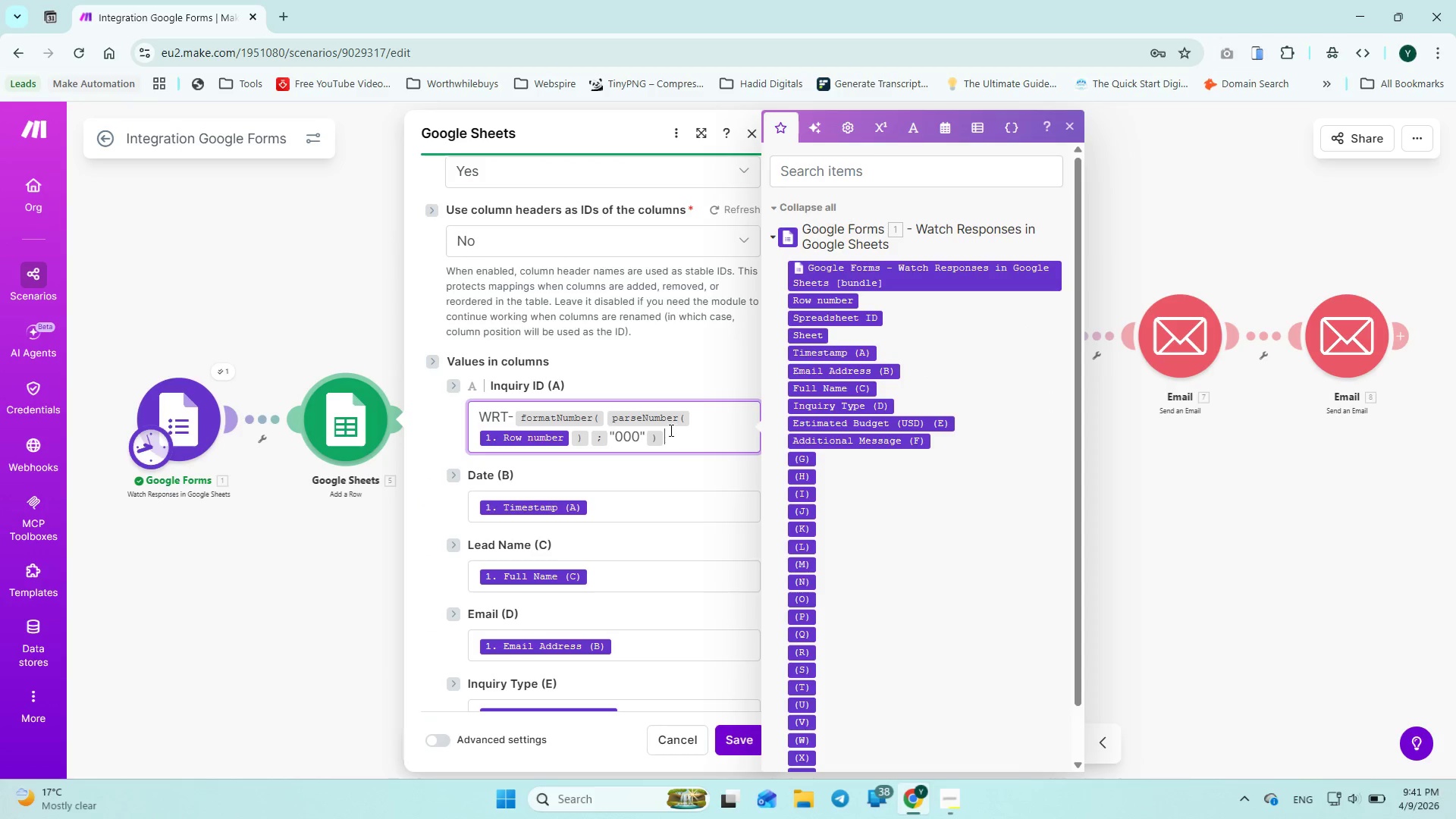 
left_click_drag(start_coordinate=[674, 431], to_coordinate=[437, 400])
 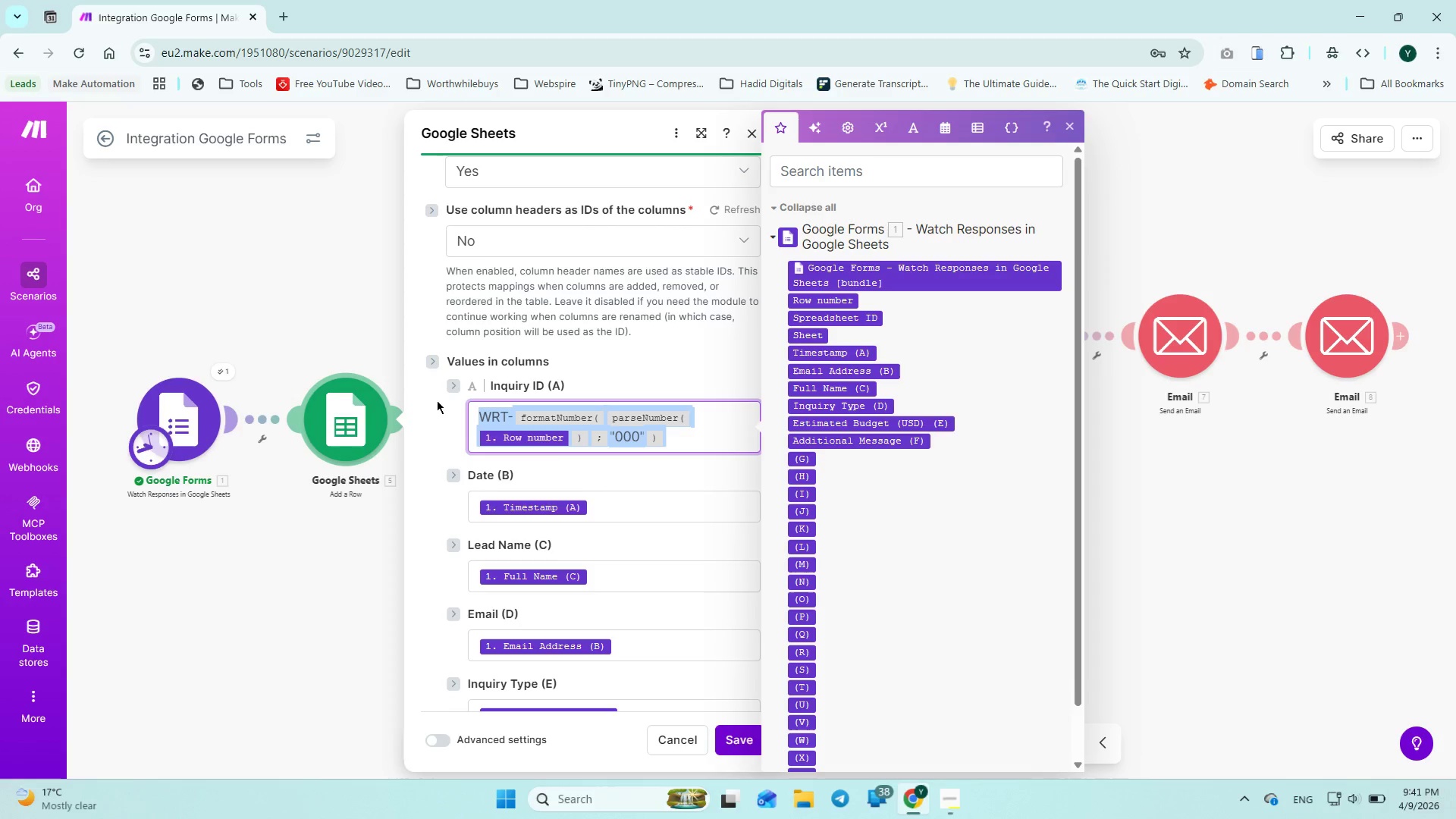 
key(Control+C)
 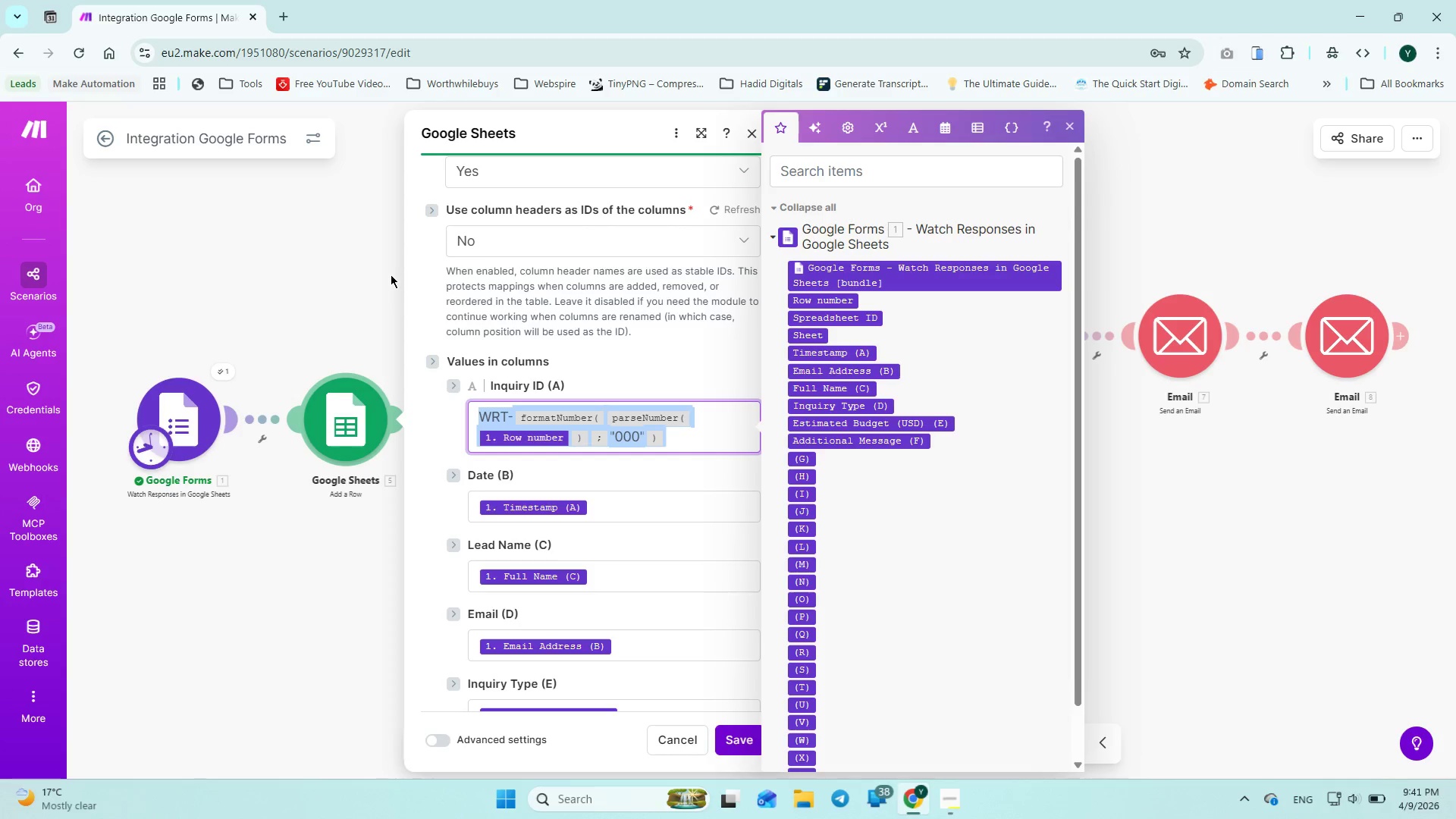 
left_click([391, 275])
 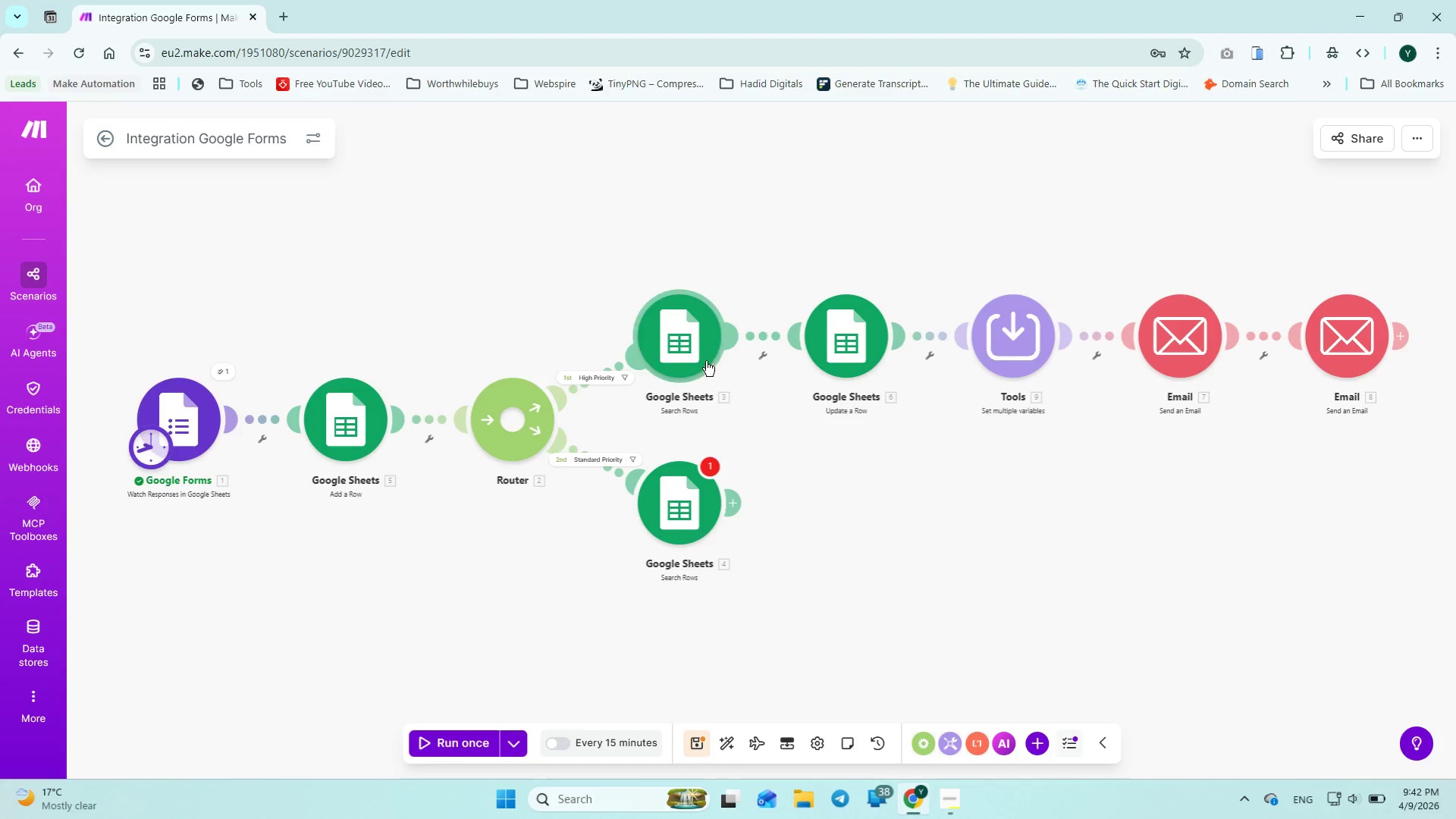 
left_click([667, 340])
 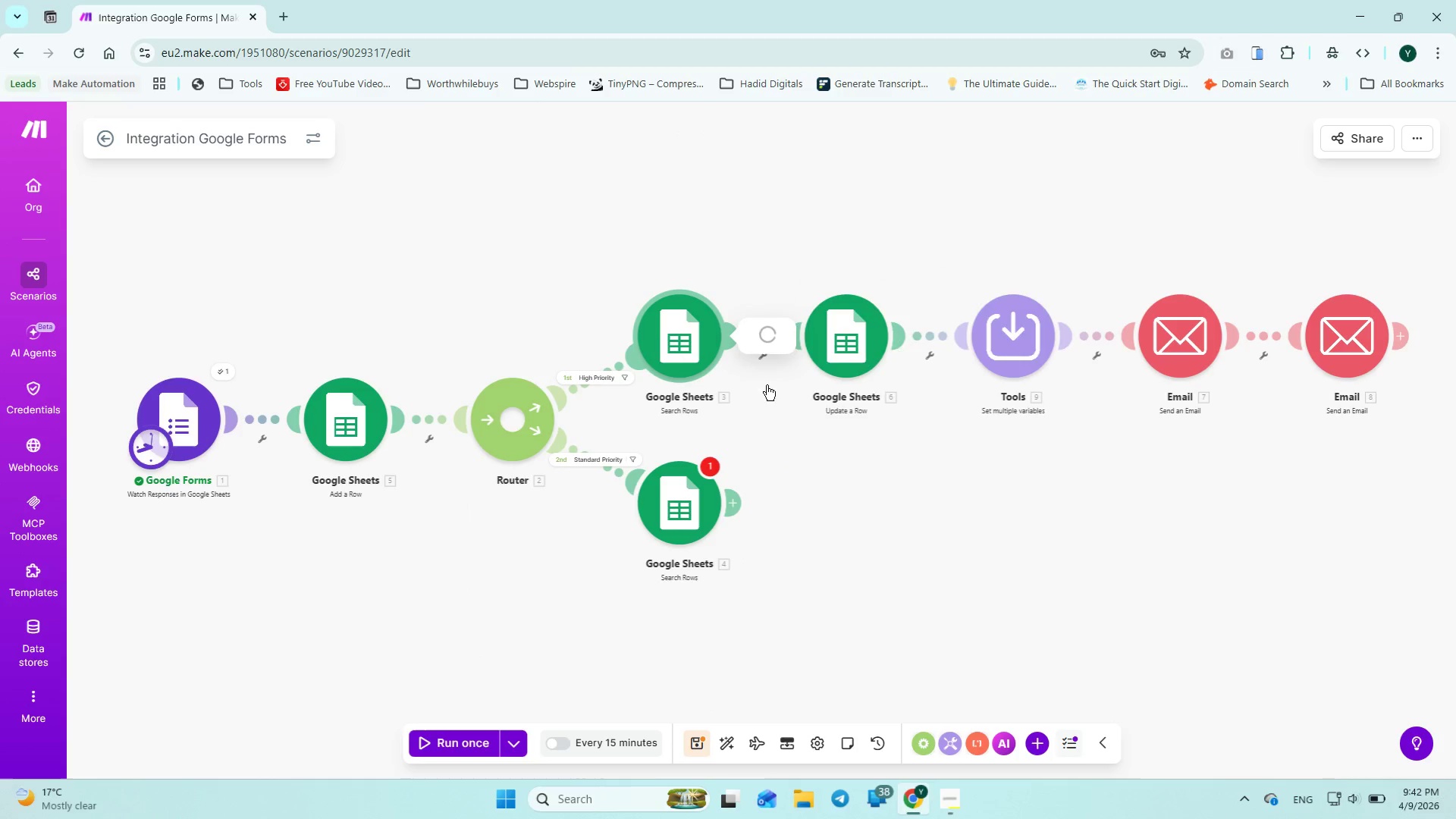 
mouse_move([804, 418])
 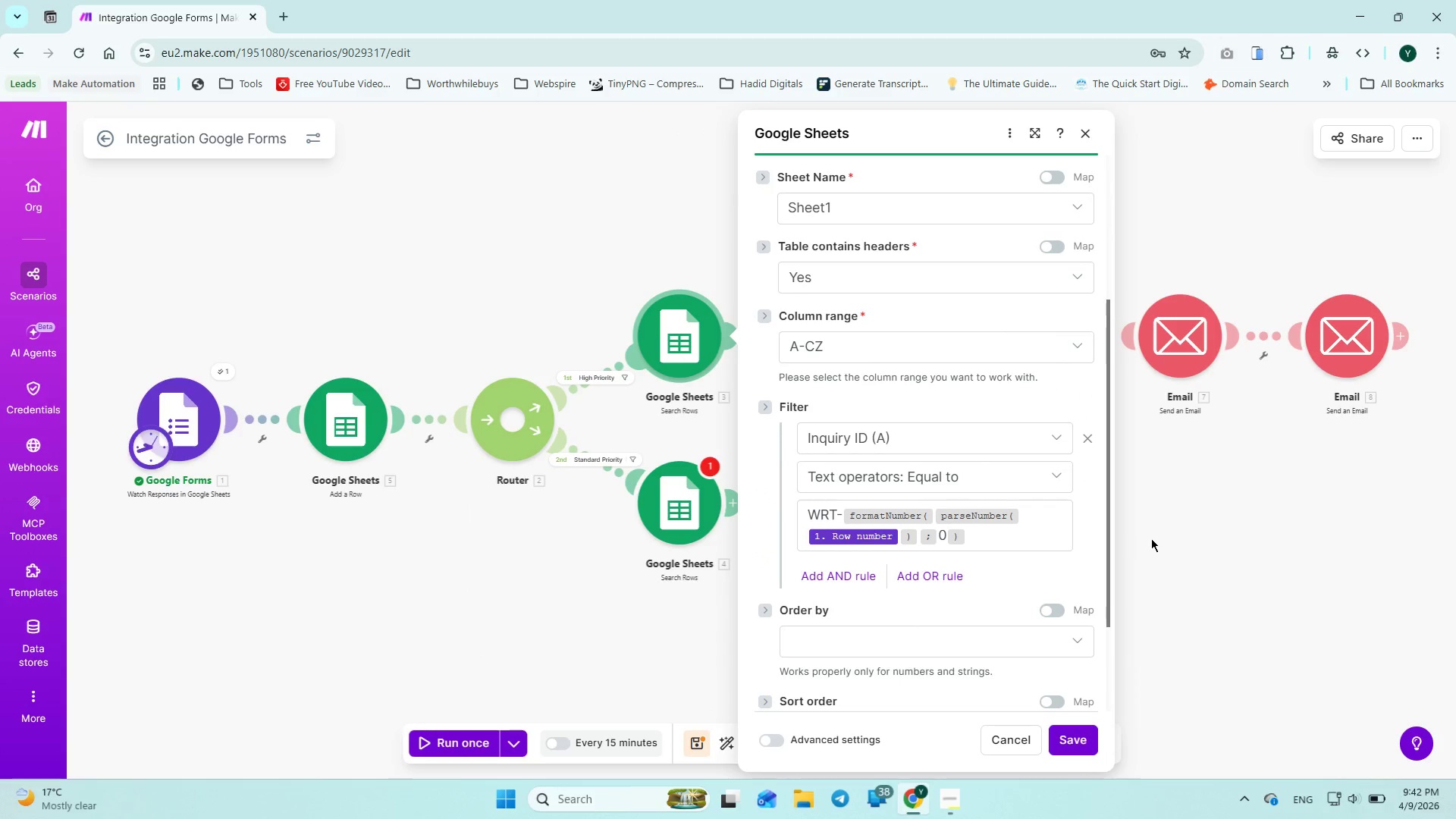 
left_click([1151, 538])
 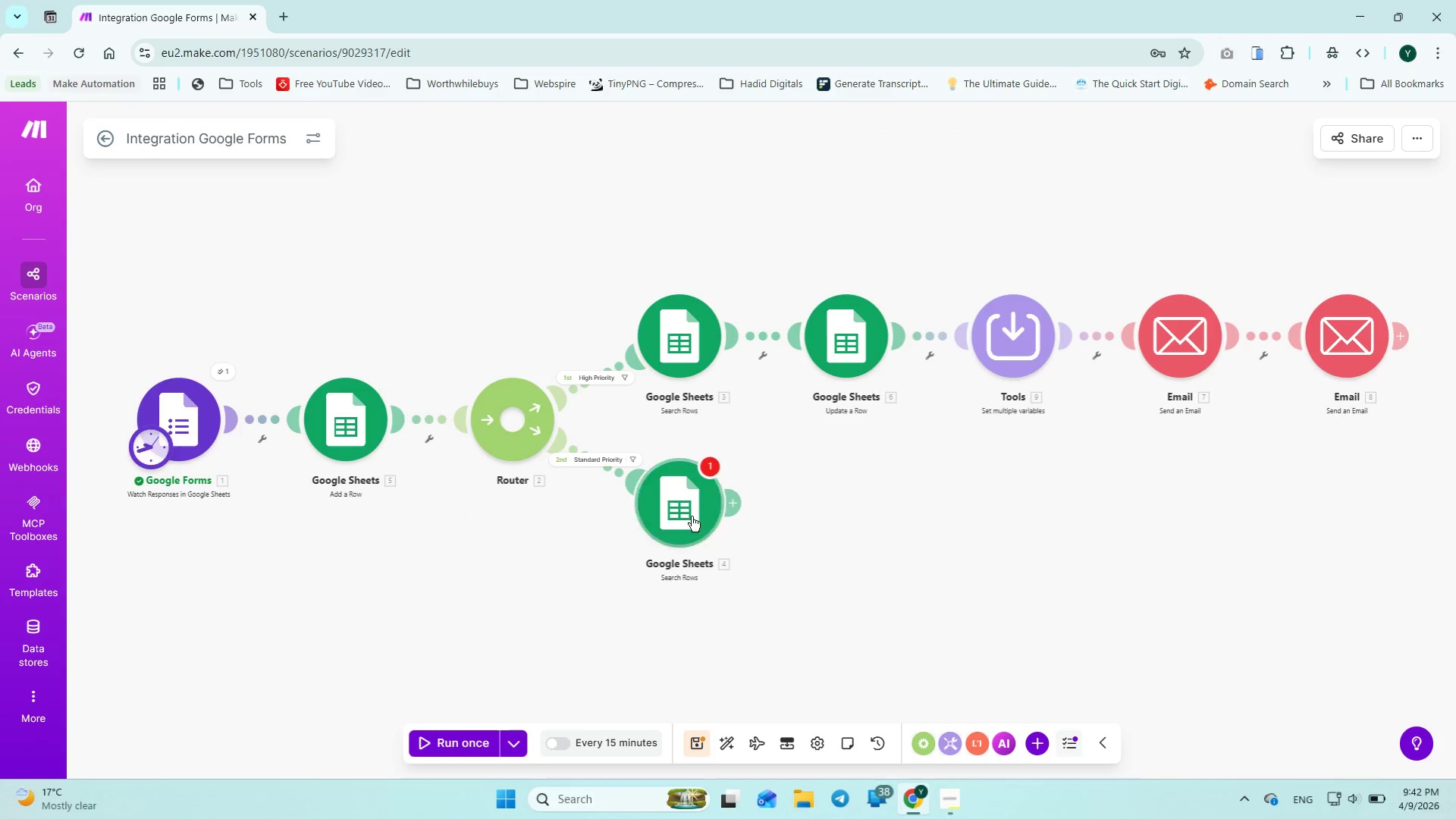 
left_click([688, 513])
 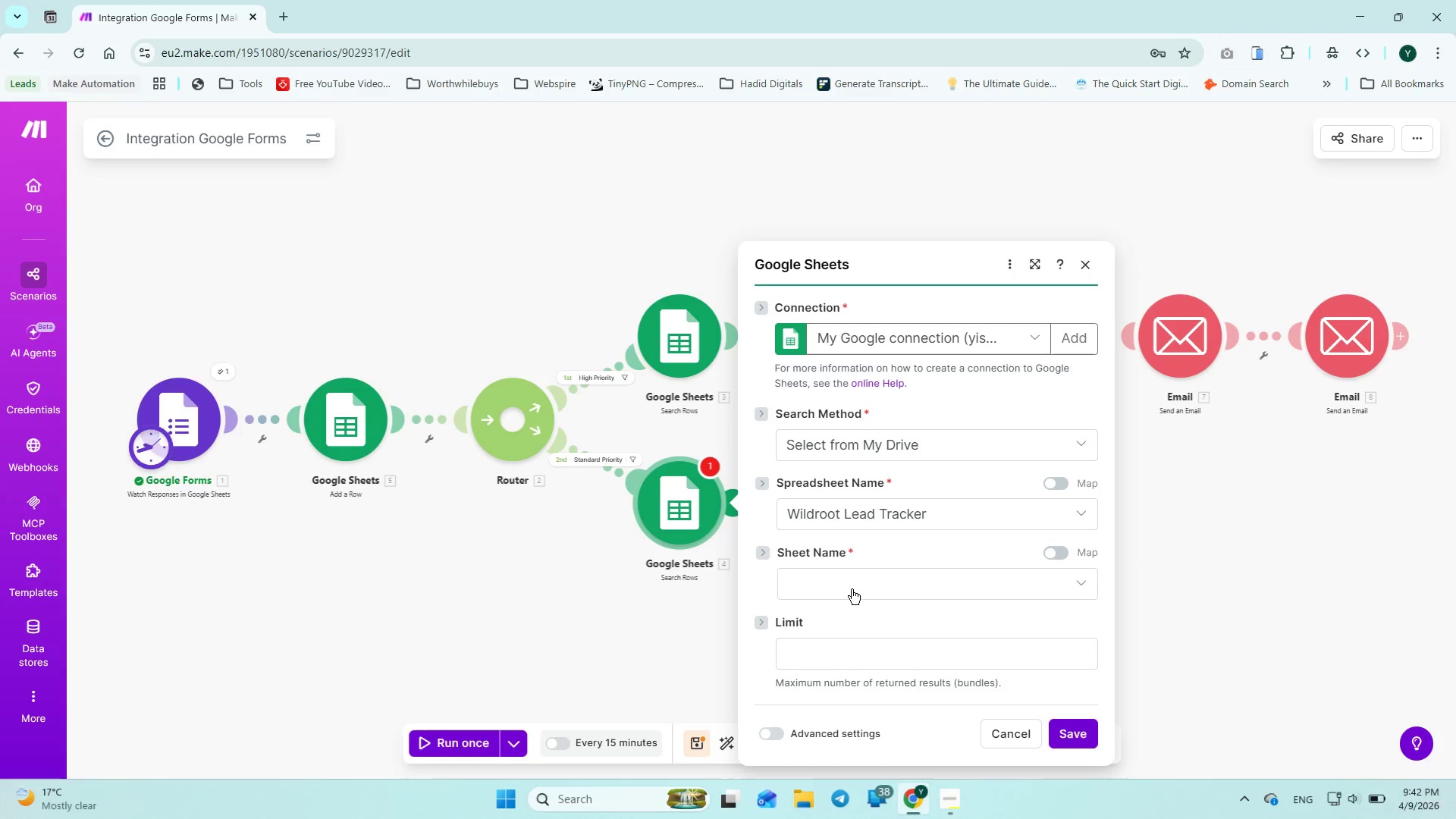 
left_click([840, 581])
 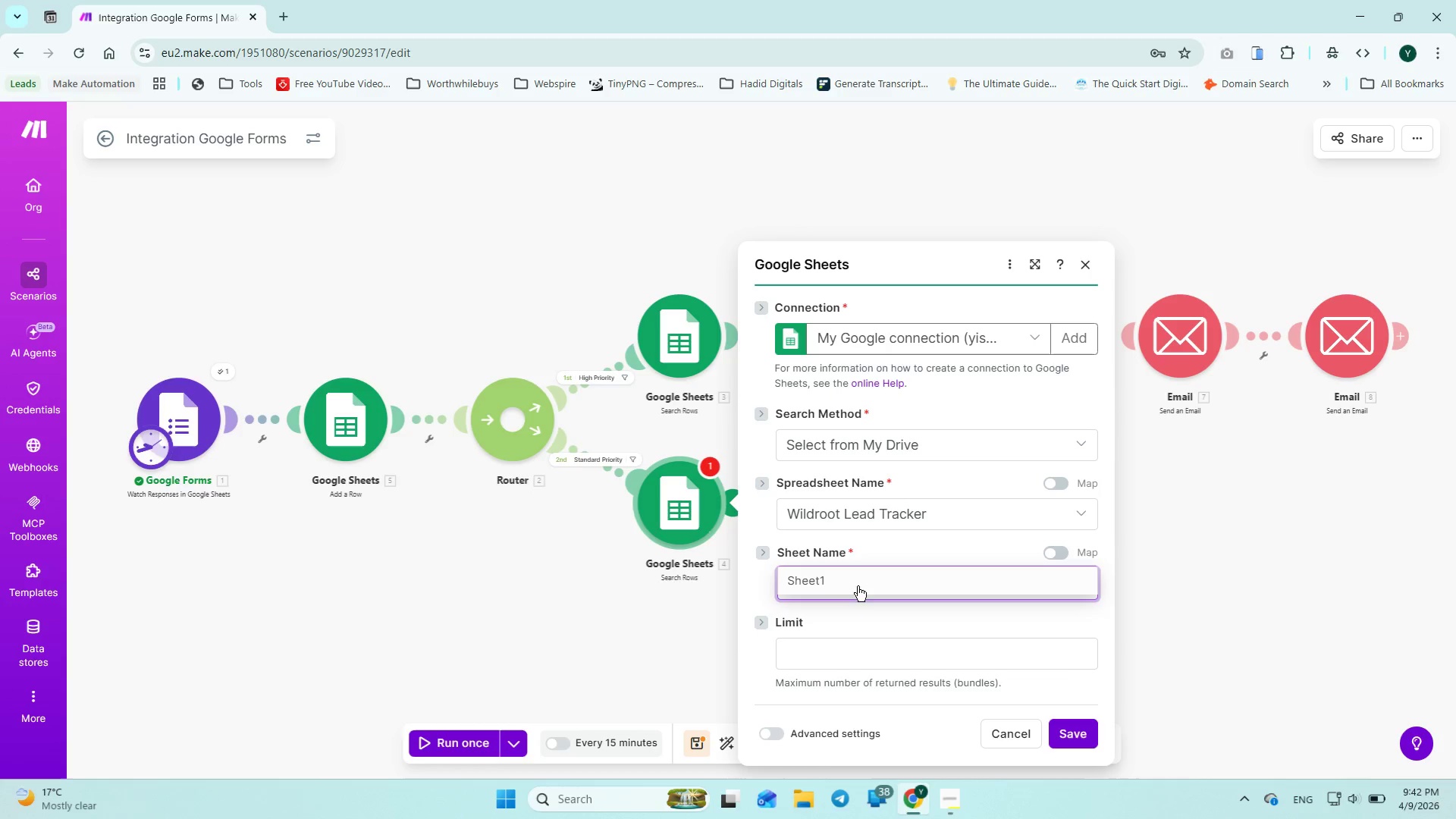 
left_click([853, 584])
 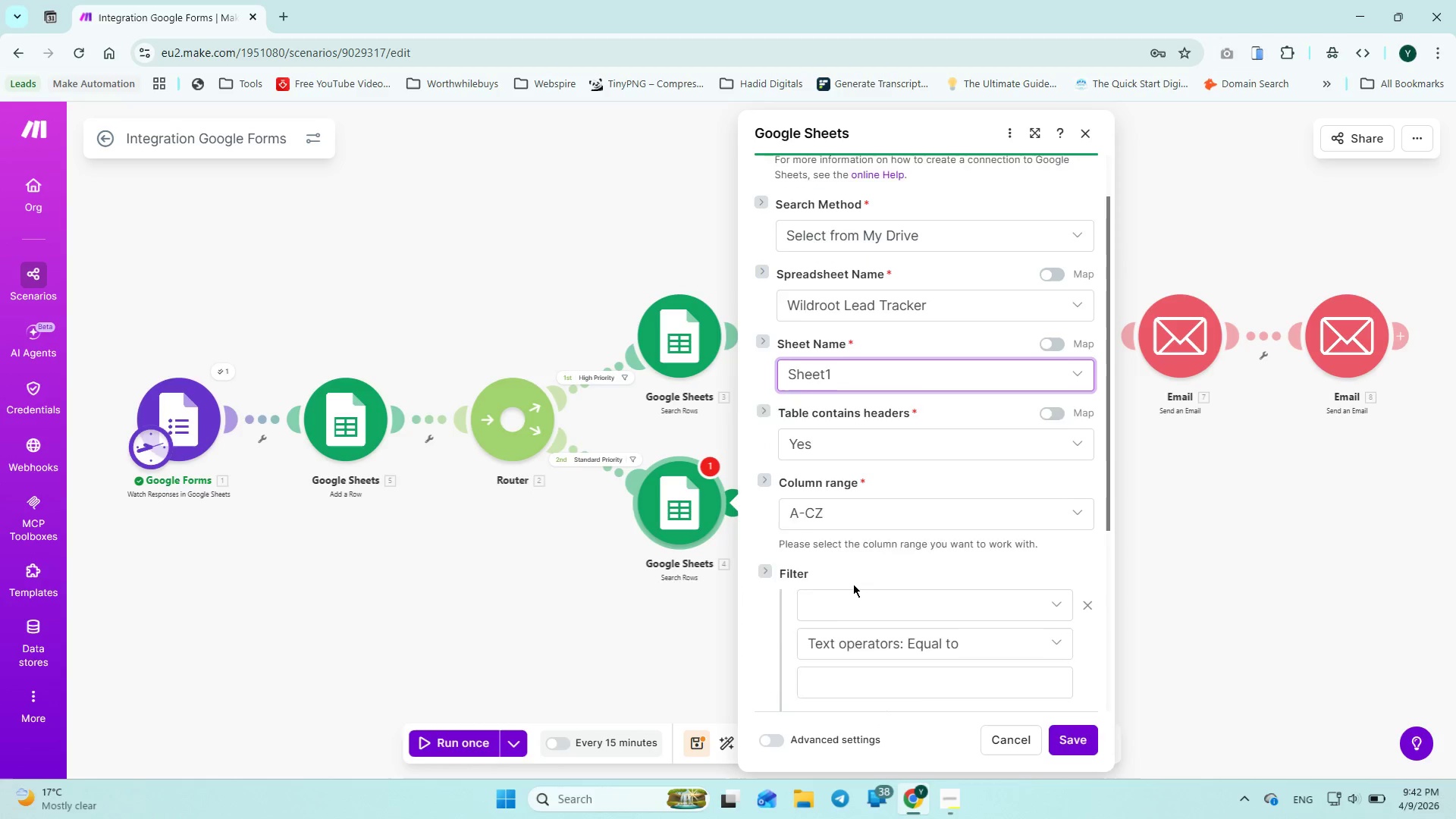 
left_click([844, 574])
 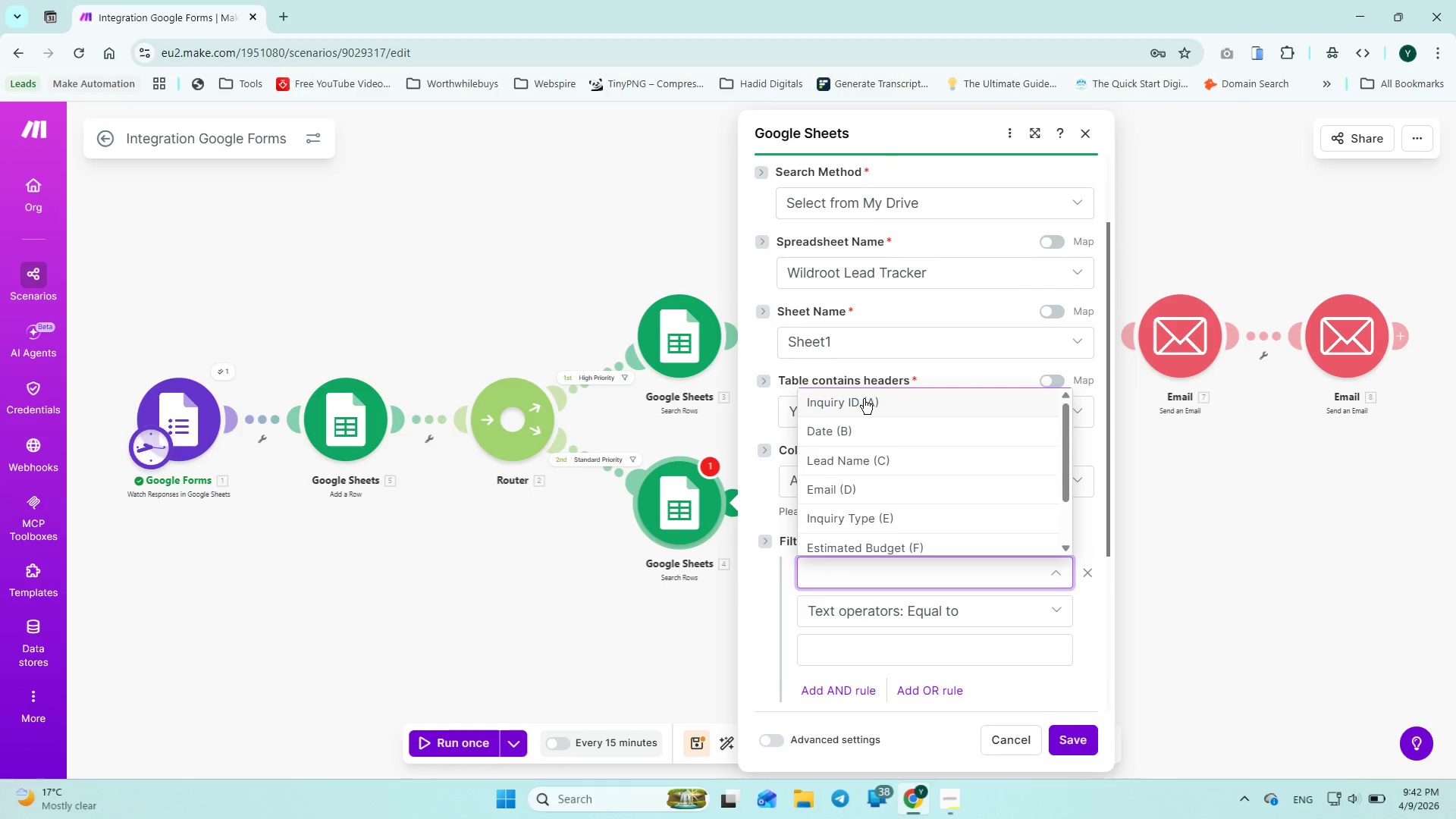 
left_click([681, 357])
 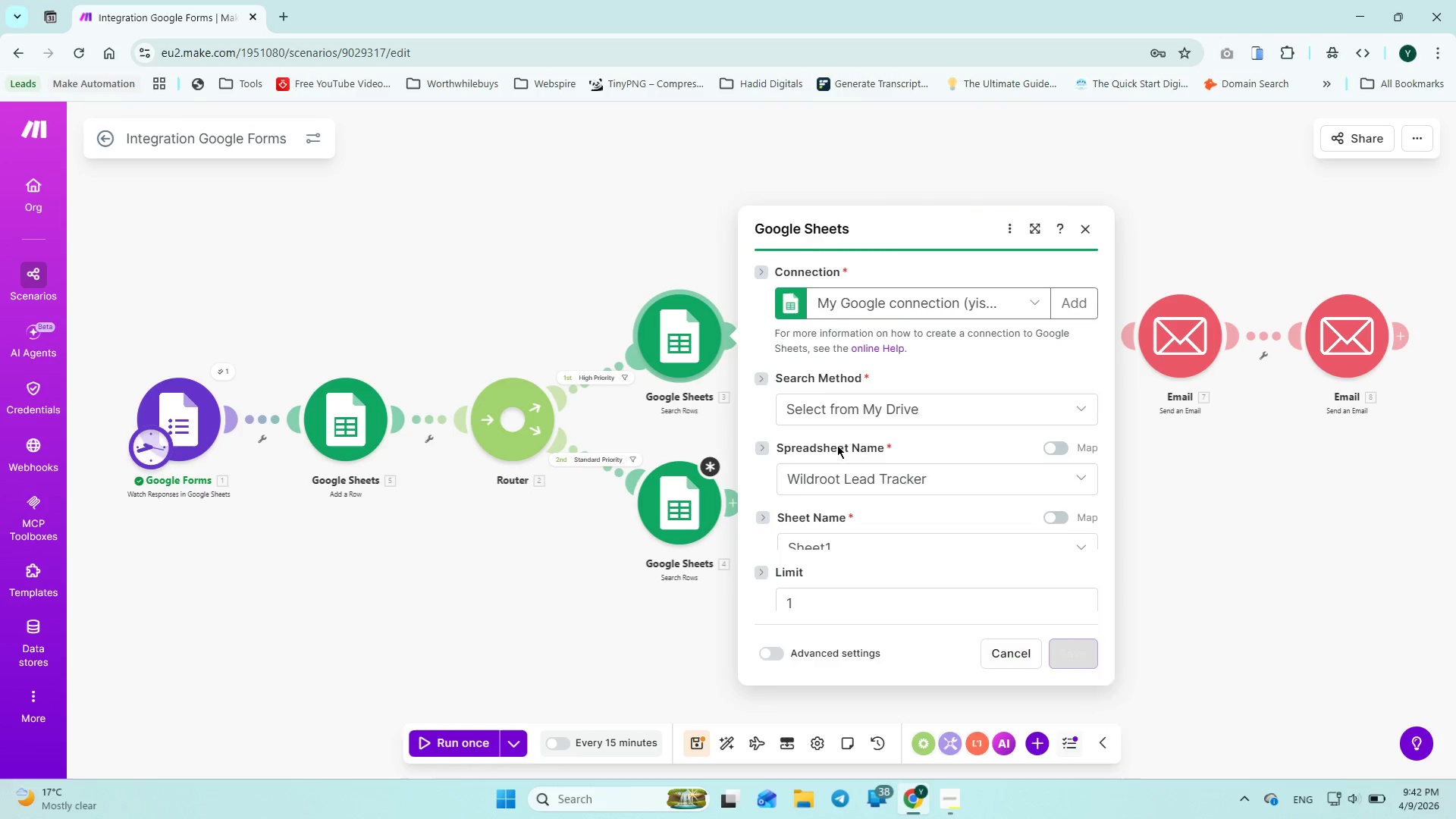 
mouse_move([932, 414])
 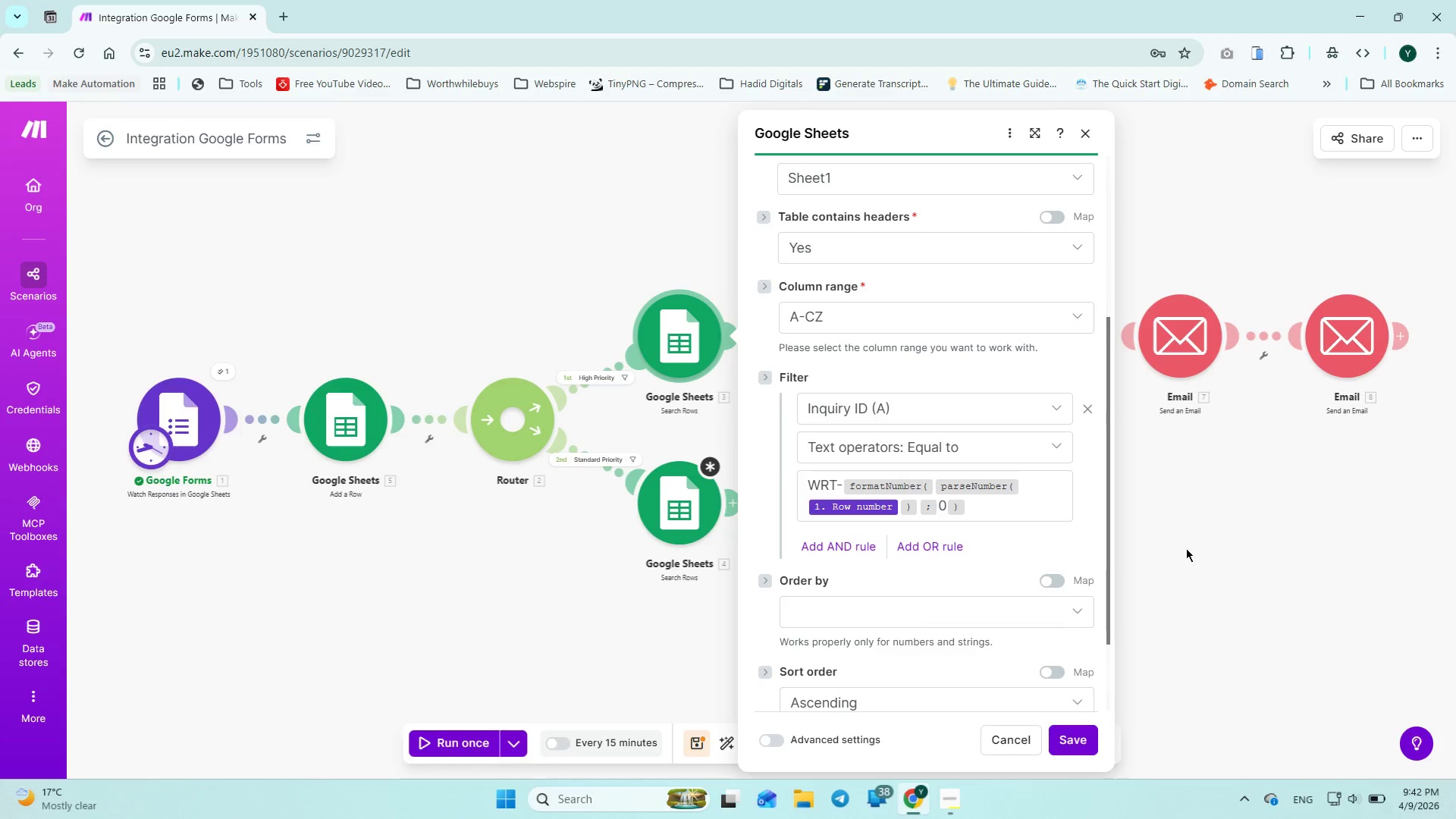 
left_click([1186, 548])
 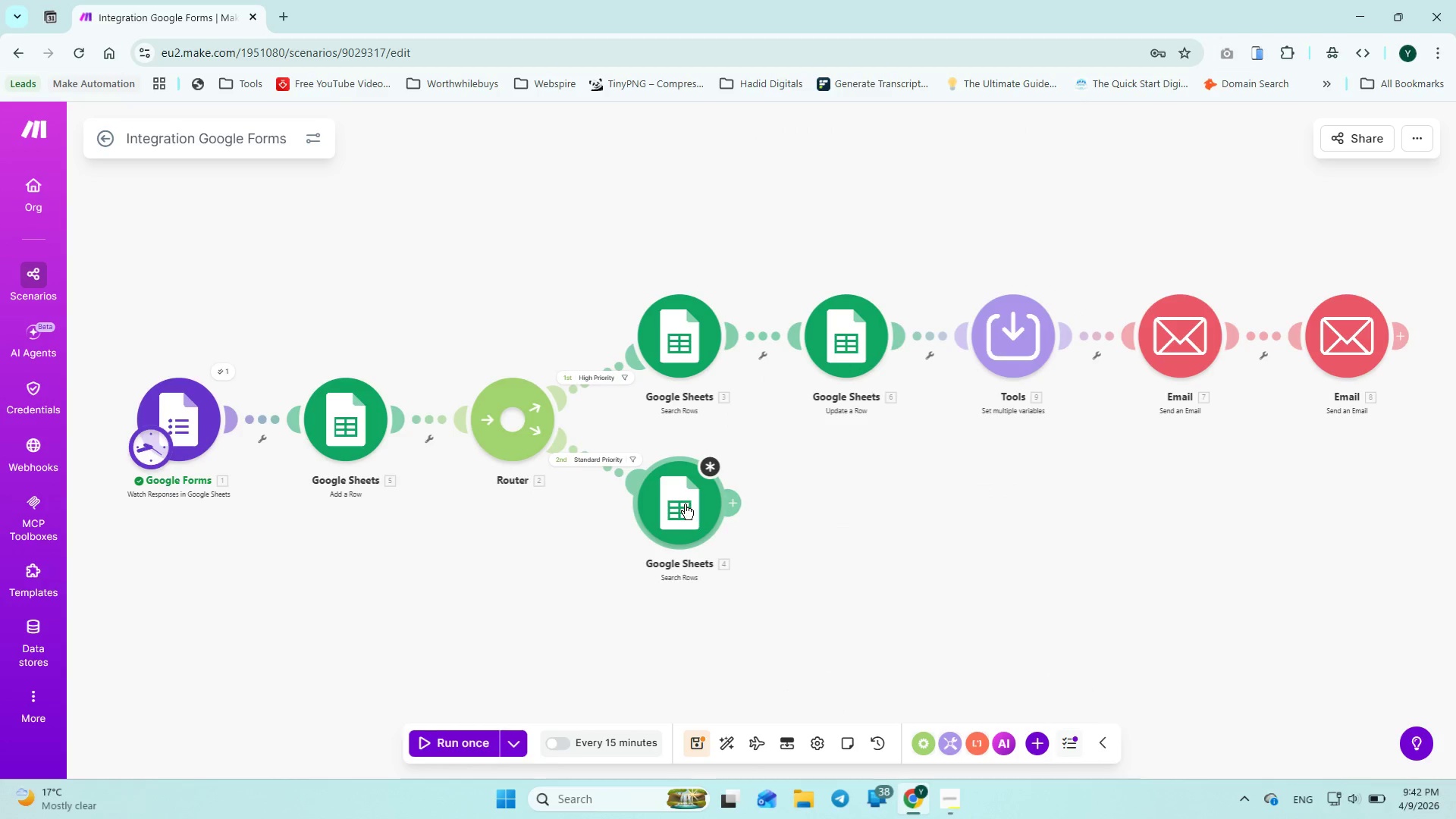 
left_click([685, 504])
 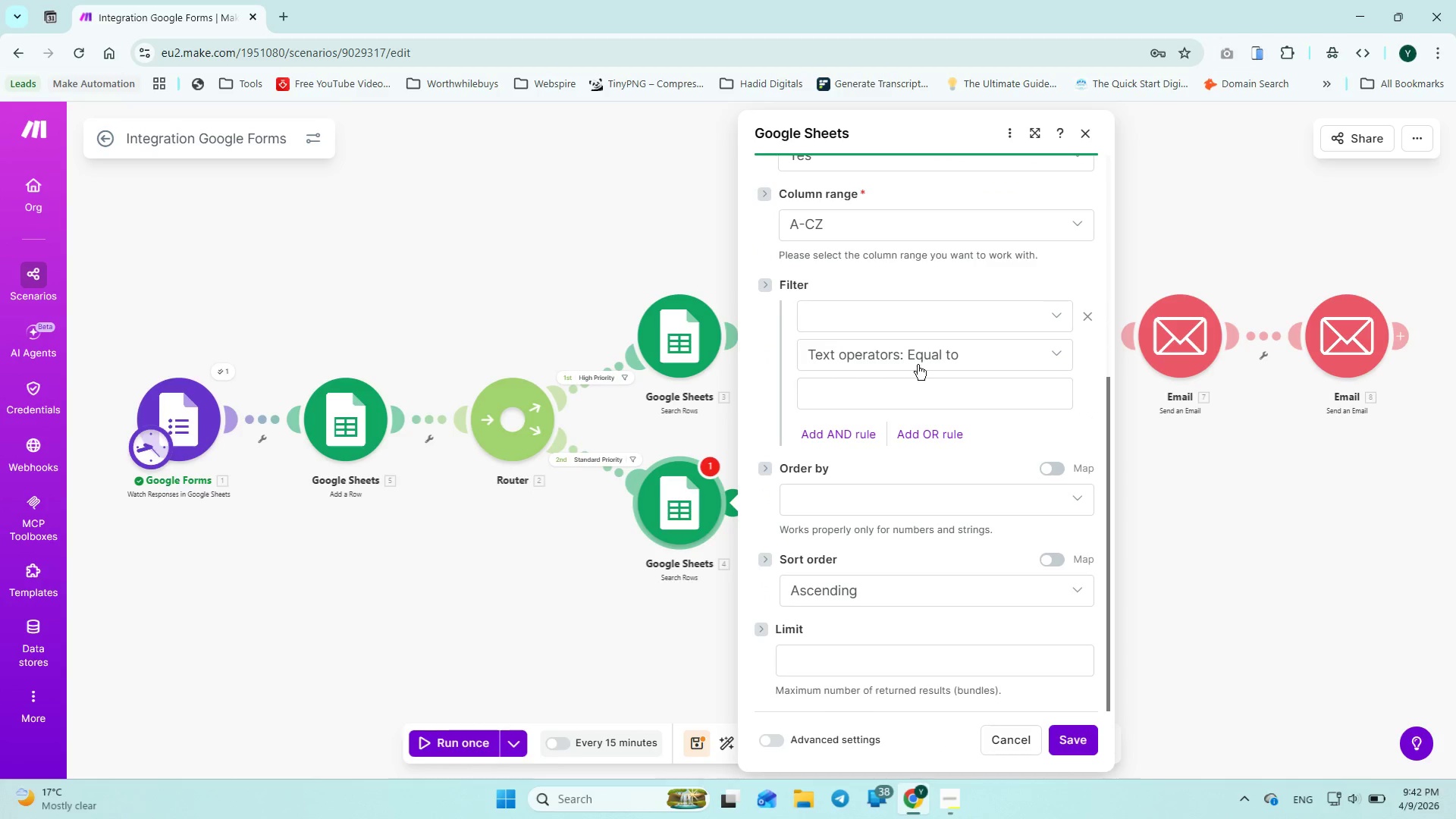 
left_click([891, 324])
 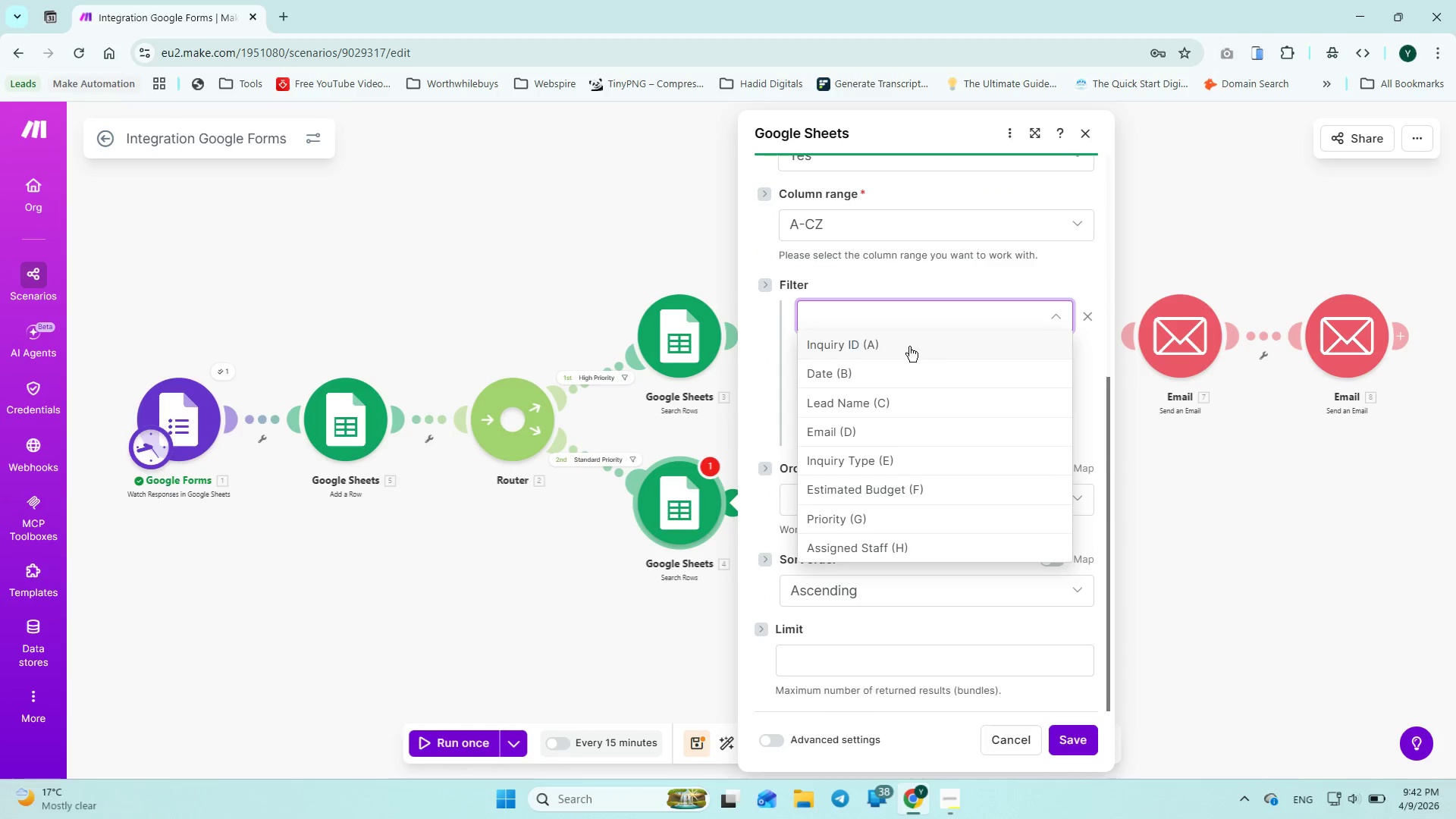 
left_click([897, 340])
 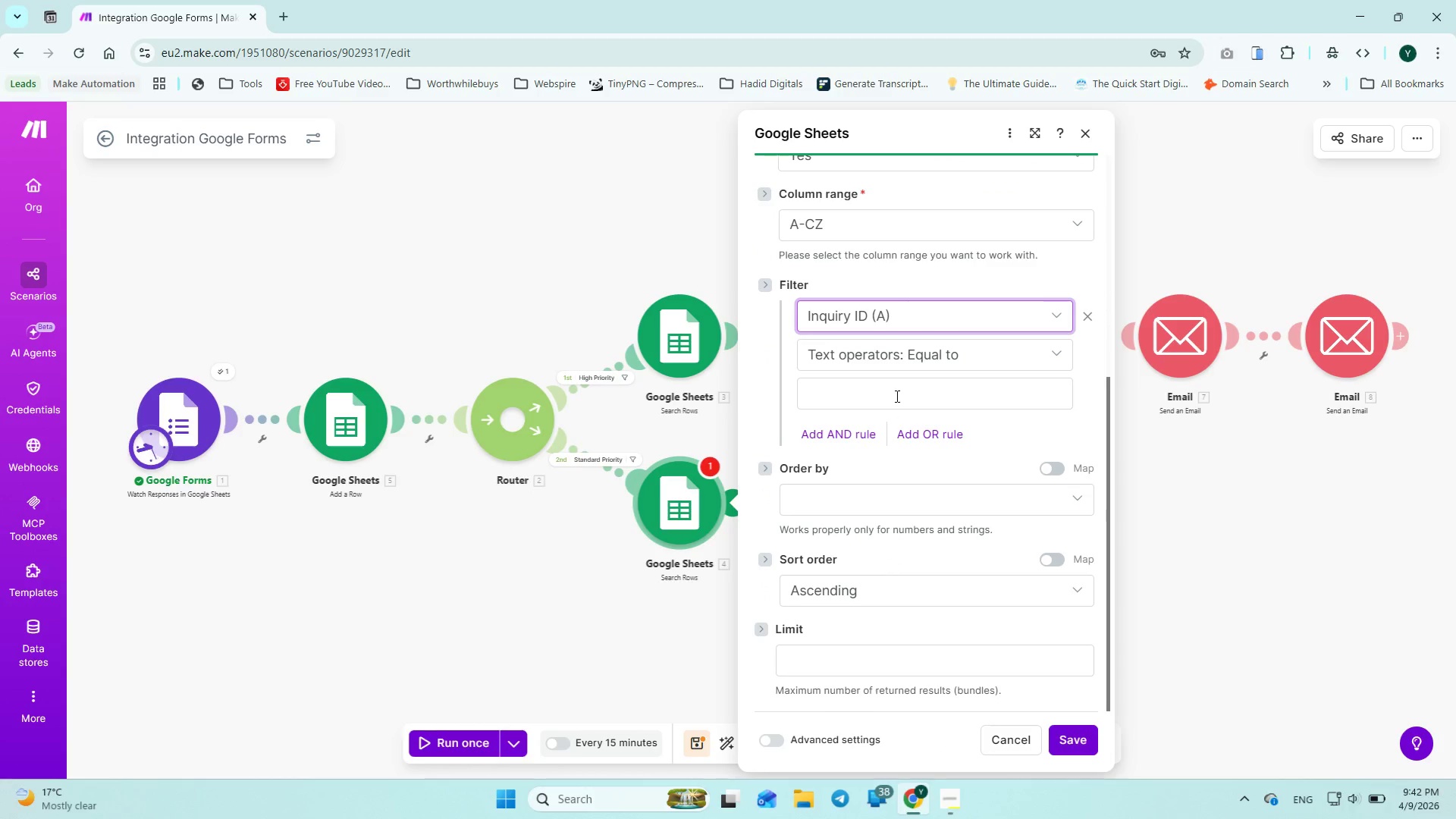 
left_click([871, 382])
 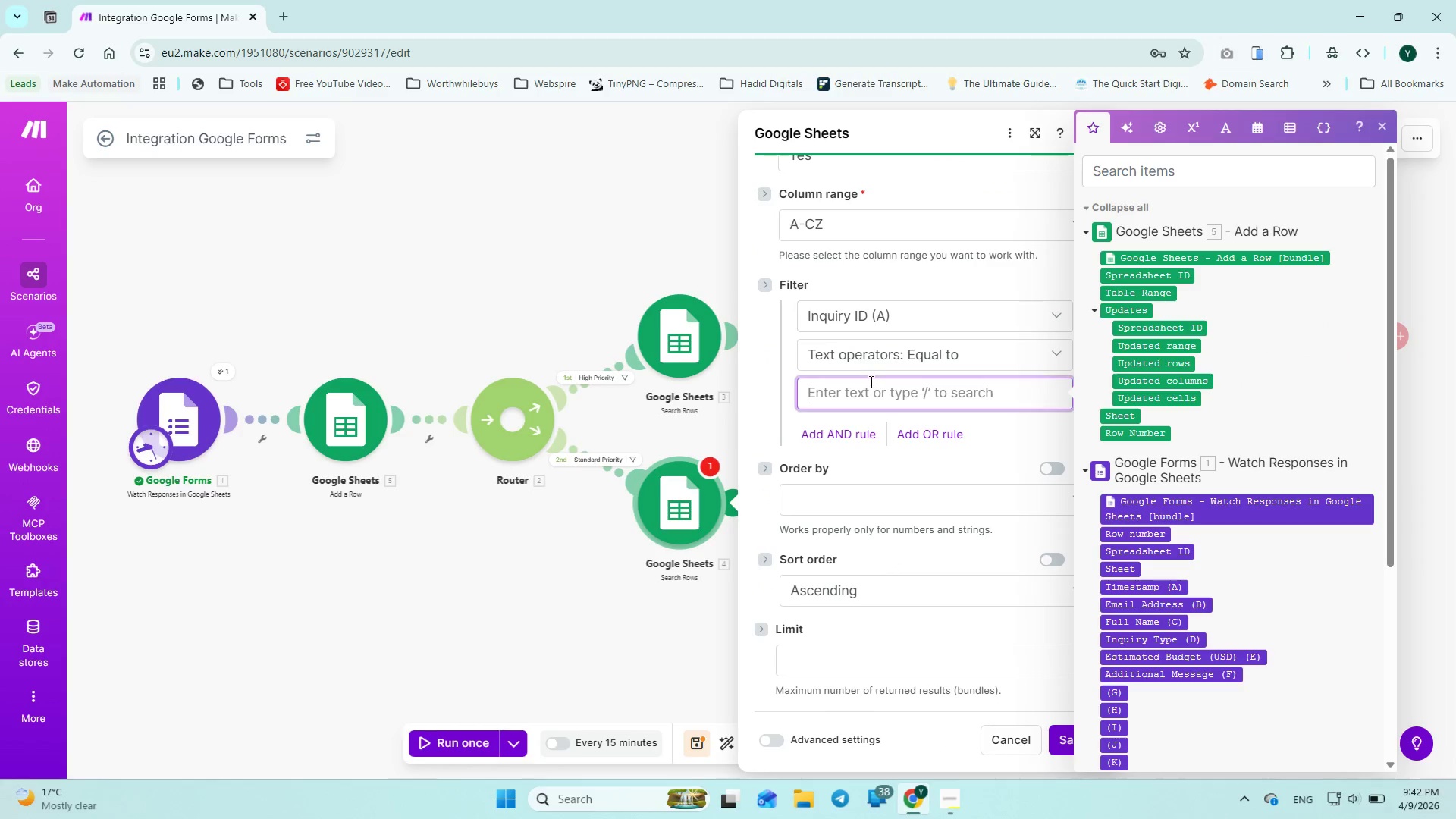 
key(Control+V)
 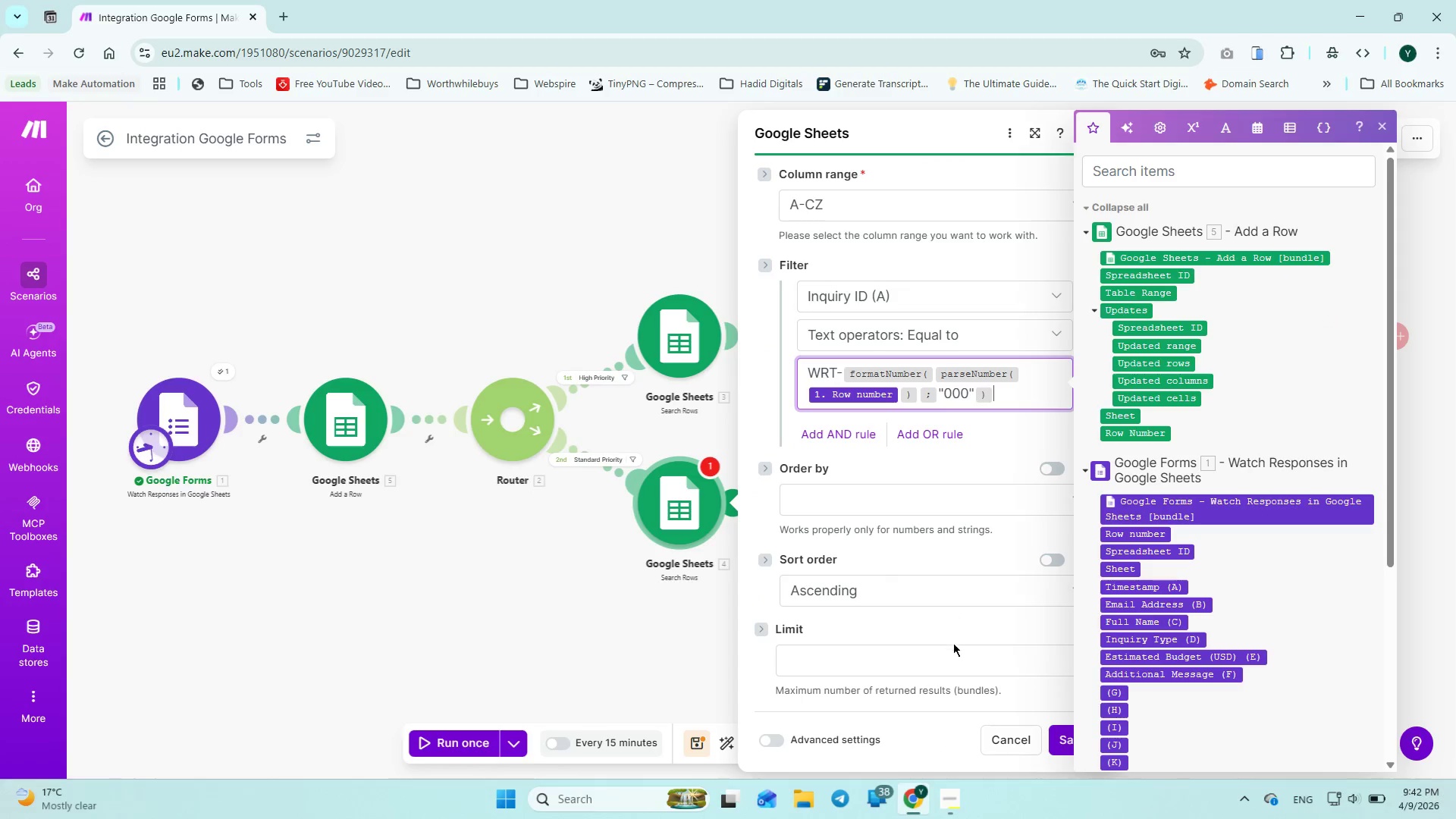 
left_click([935, 656])
 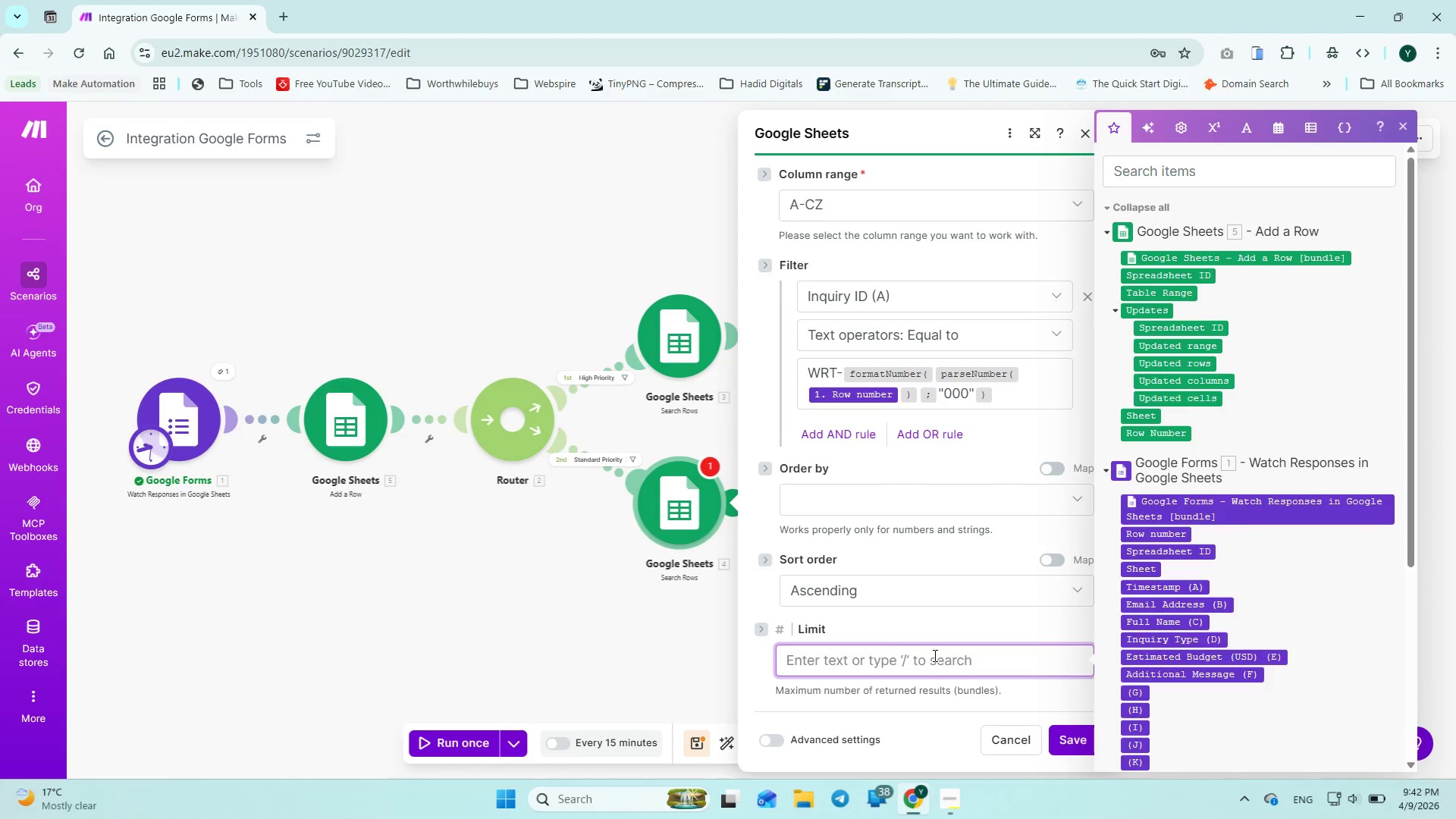 
key(ArrowUp)
 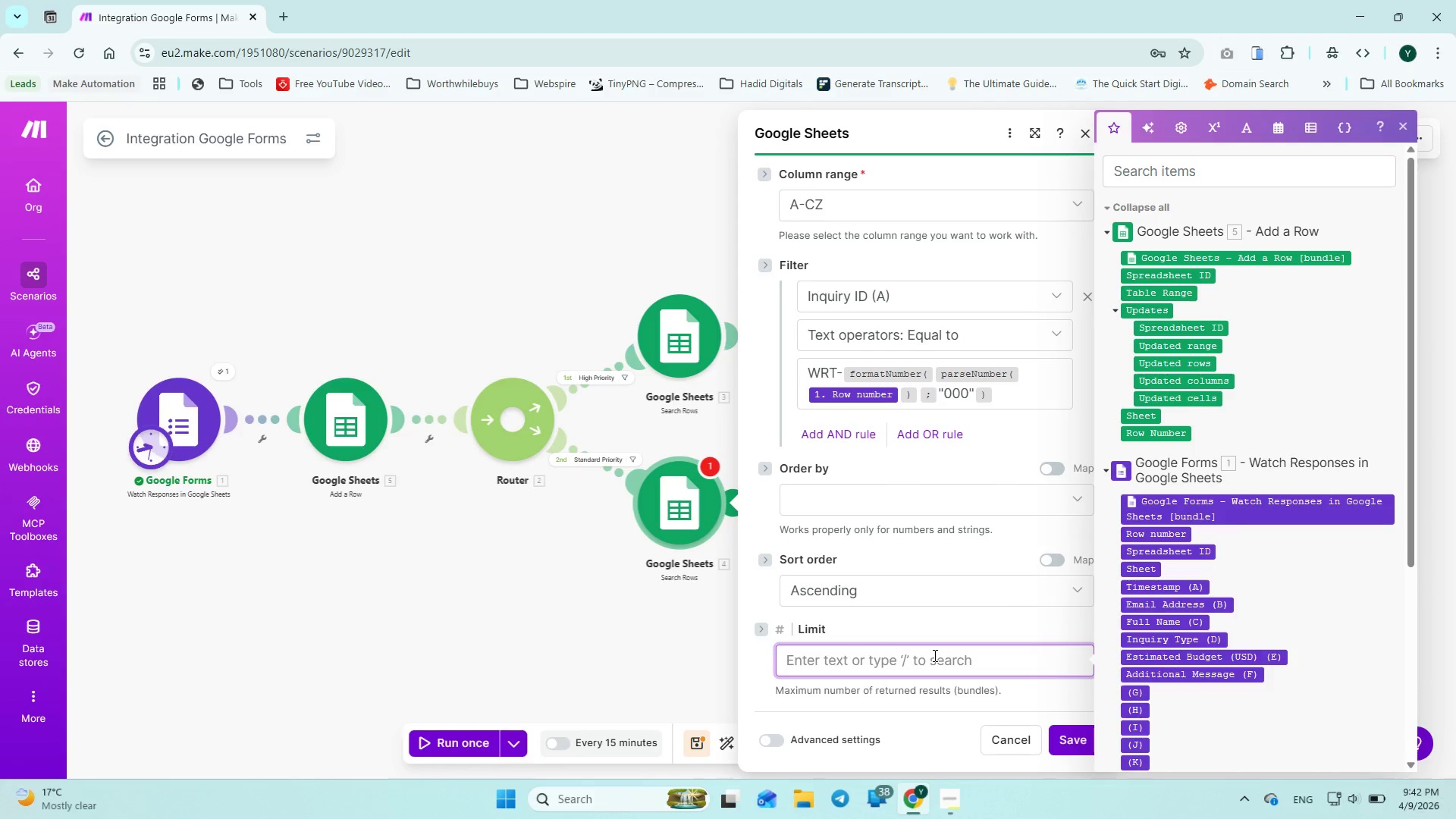 
key(1)
 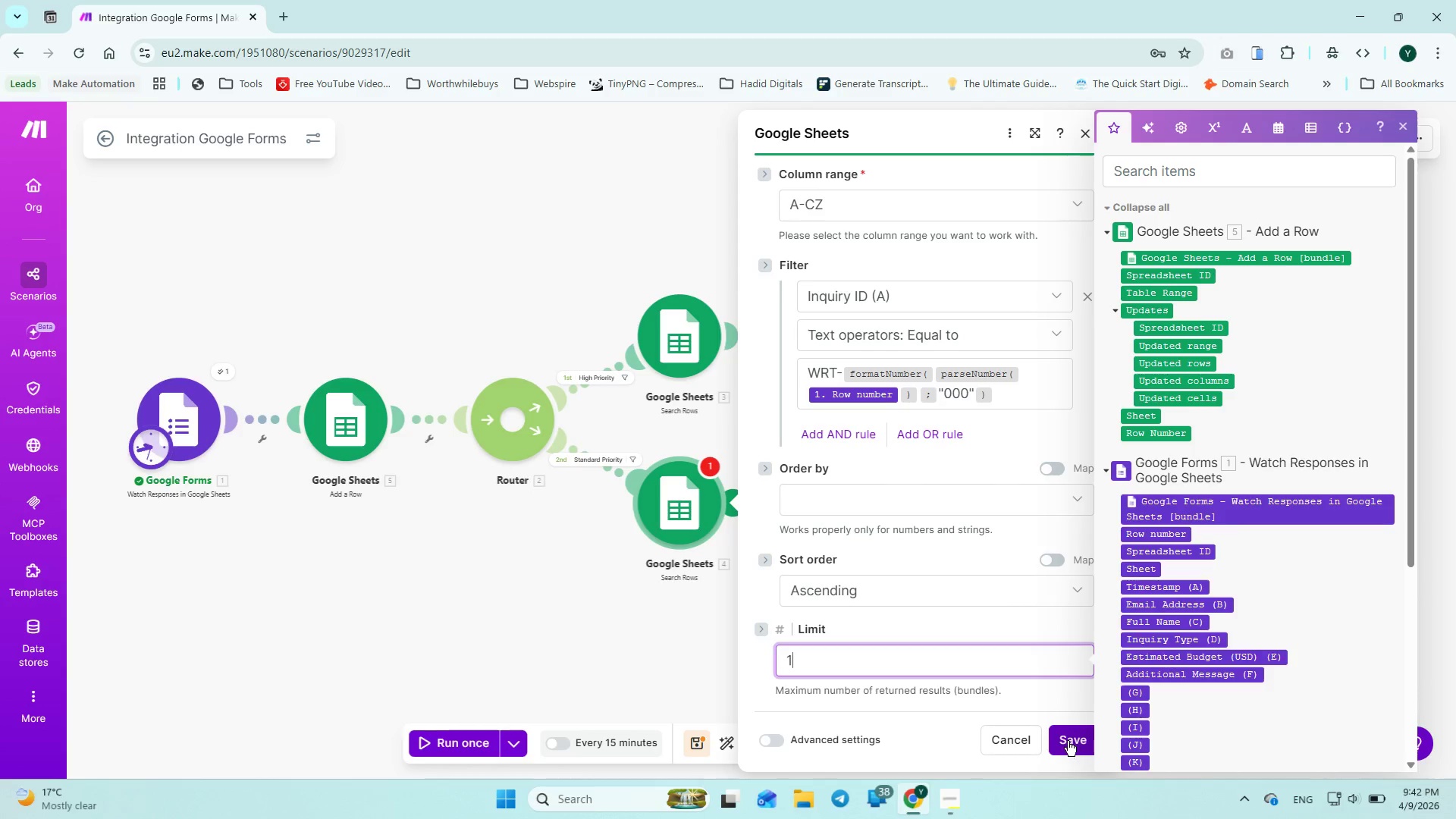 
left_click([1068, 741])
 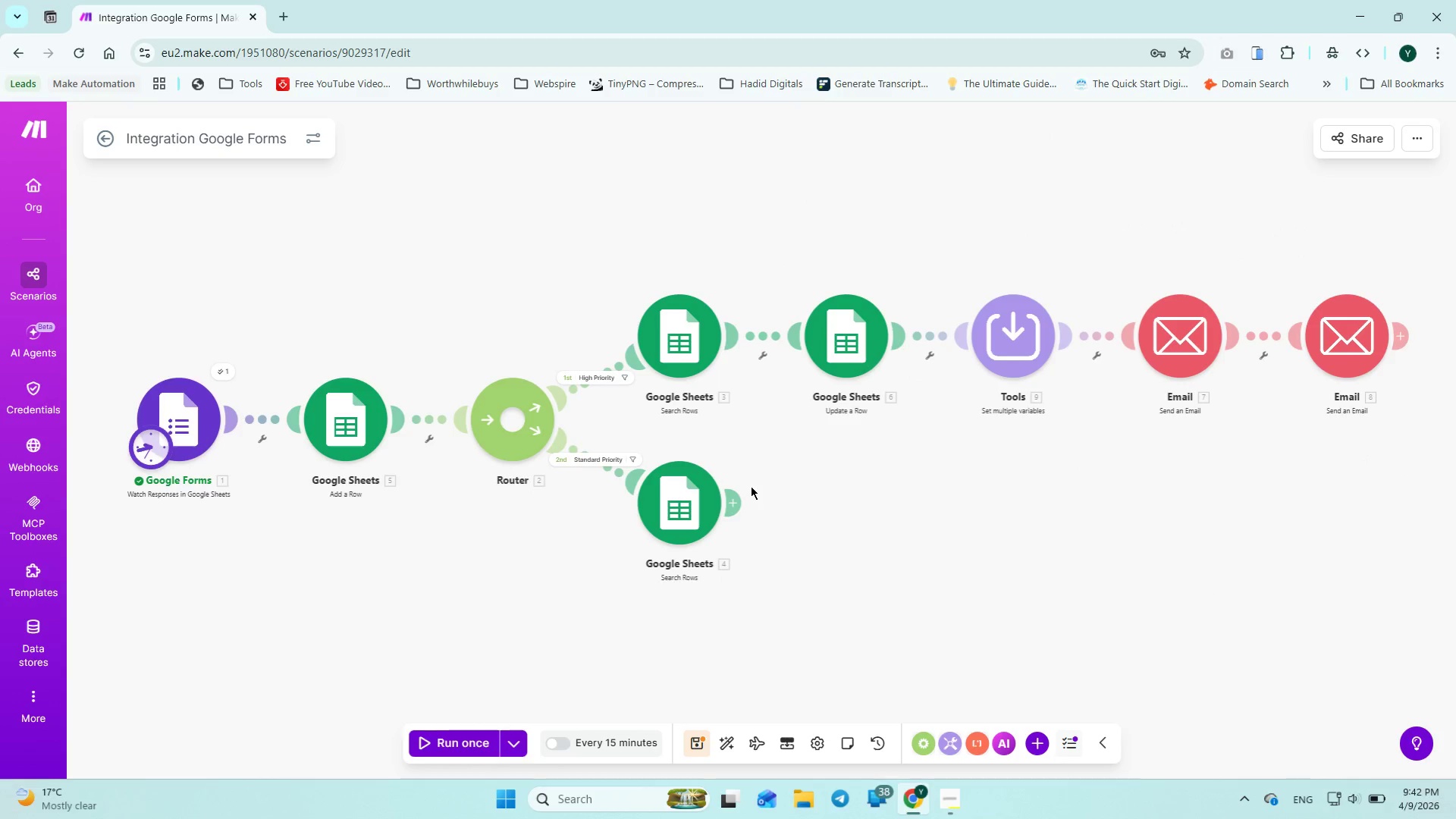 
left_click([736, 507])
 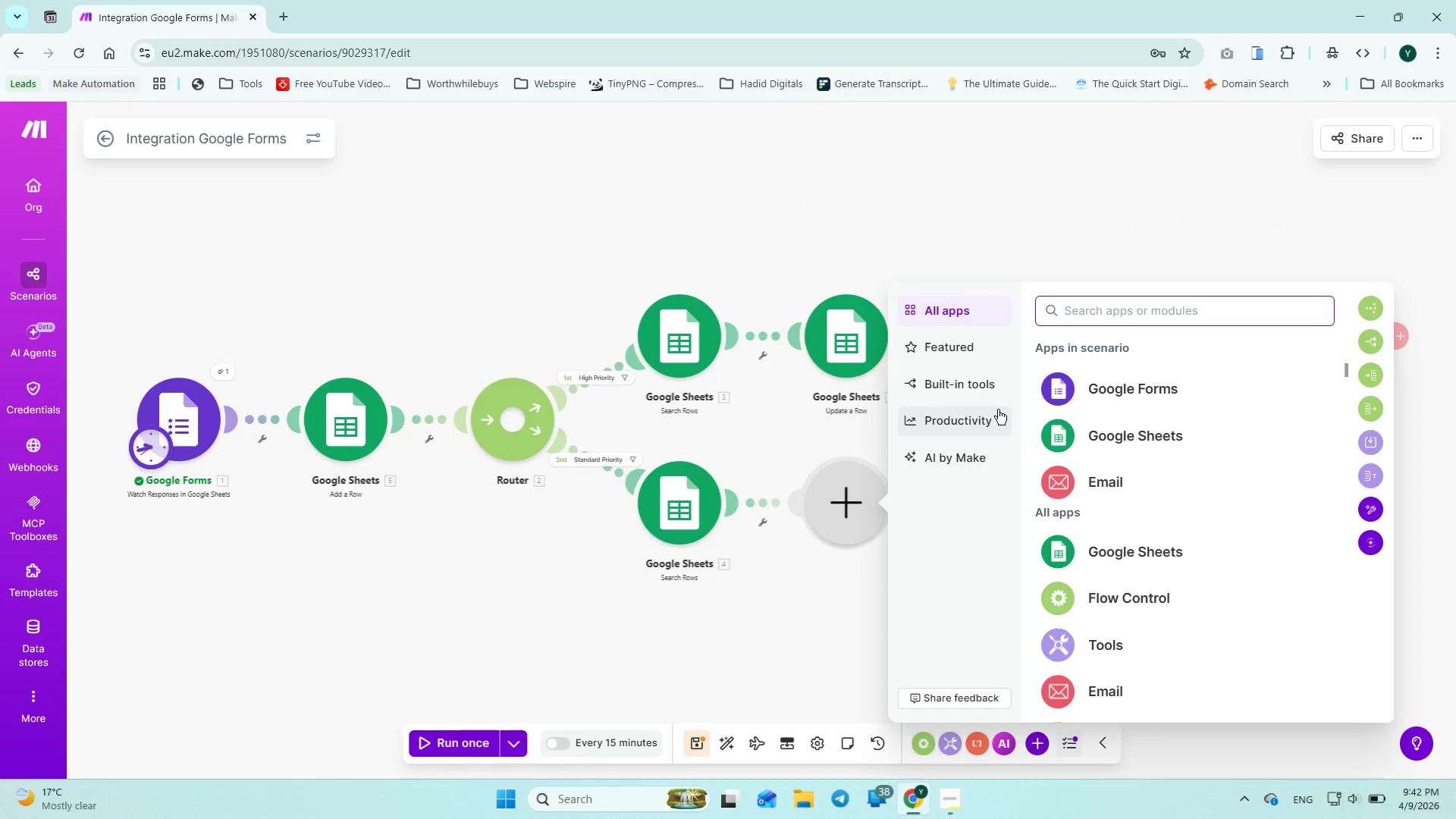 
left_click([1136, 433])
 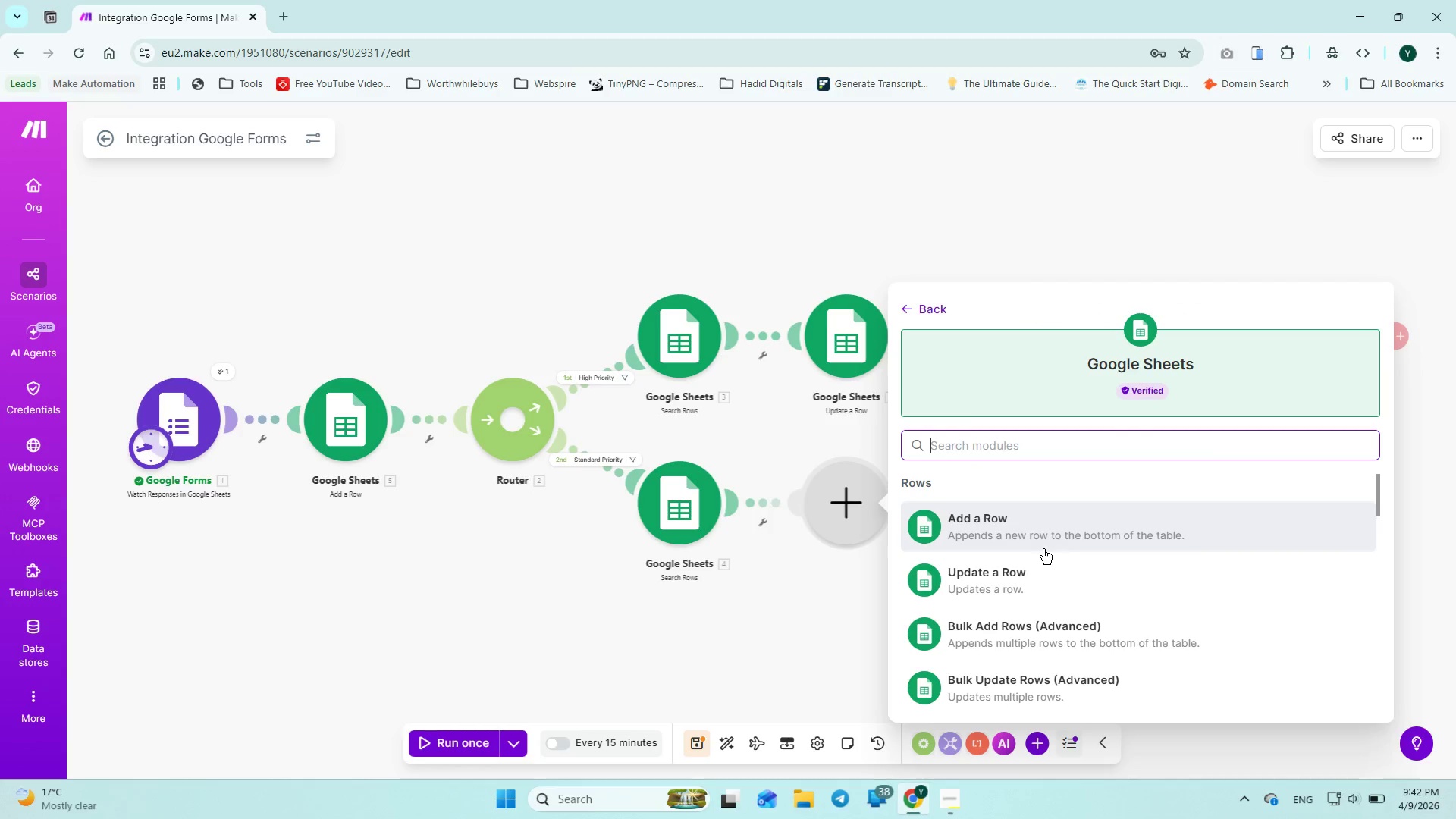 
left_click([1037, 587])
 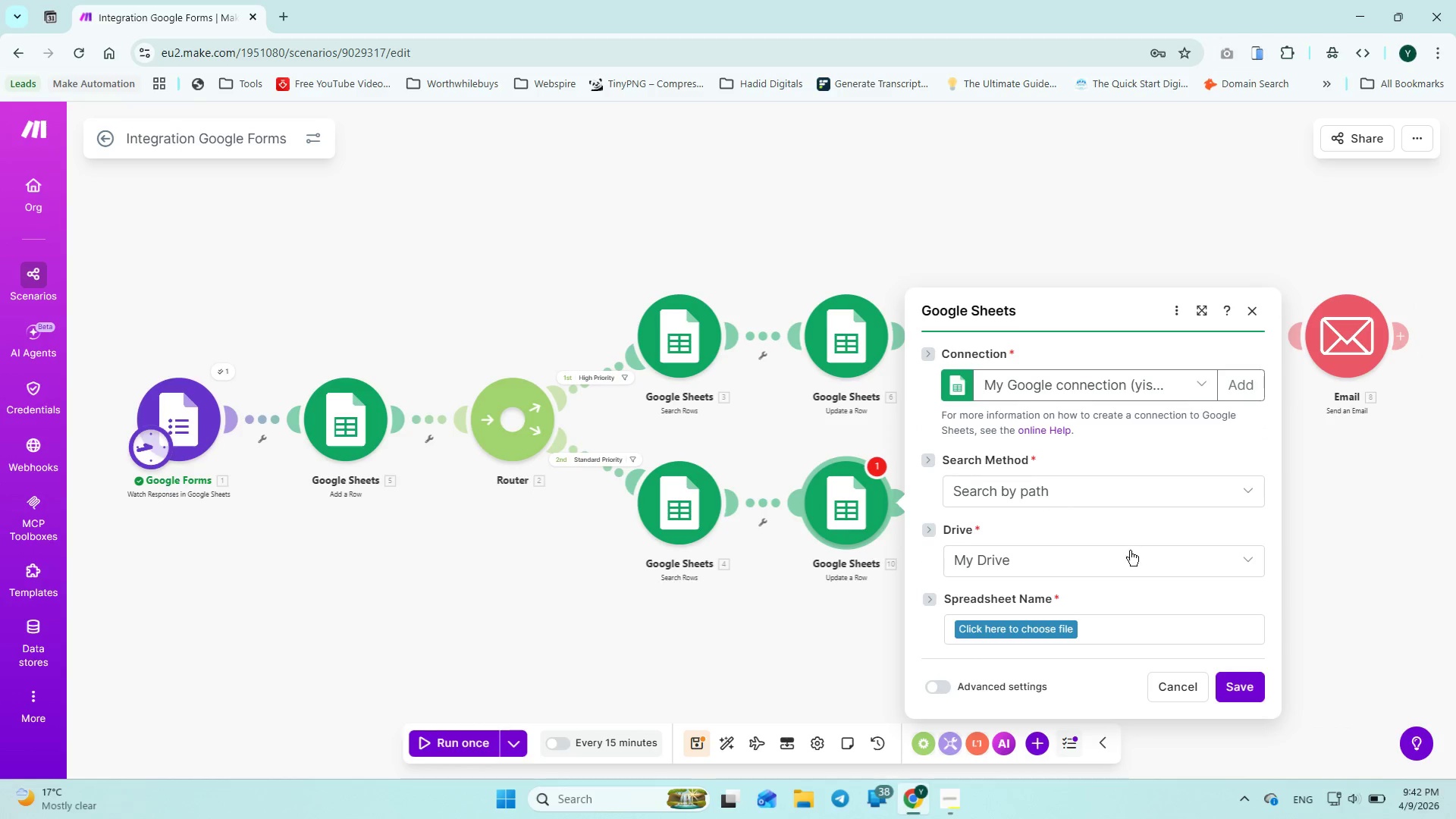 
left_click([1023, 625])
 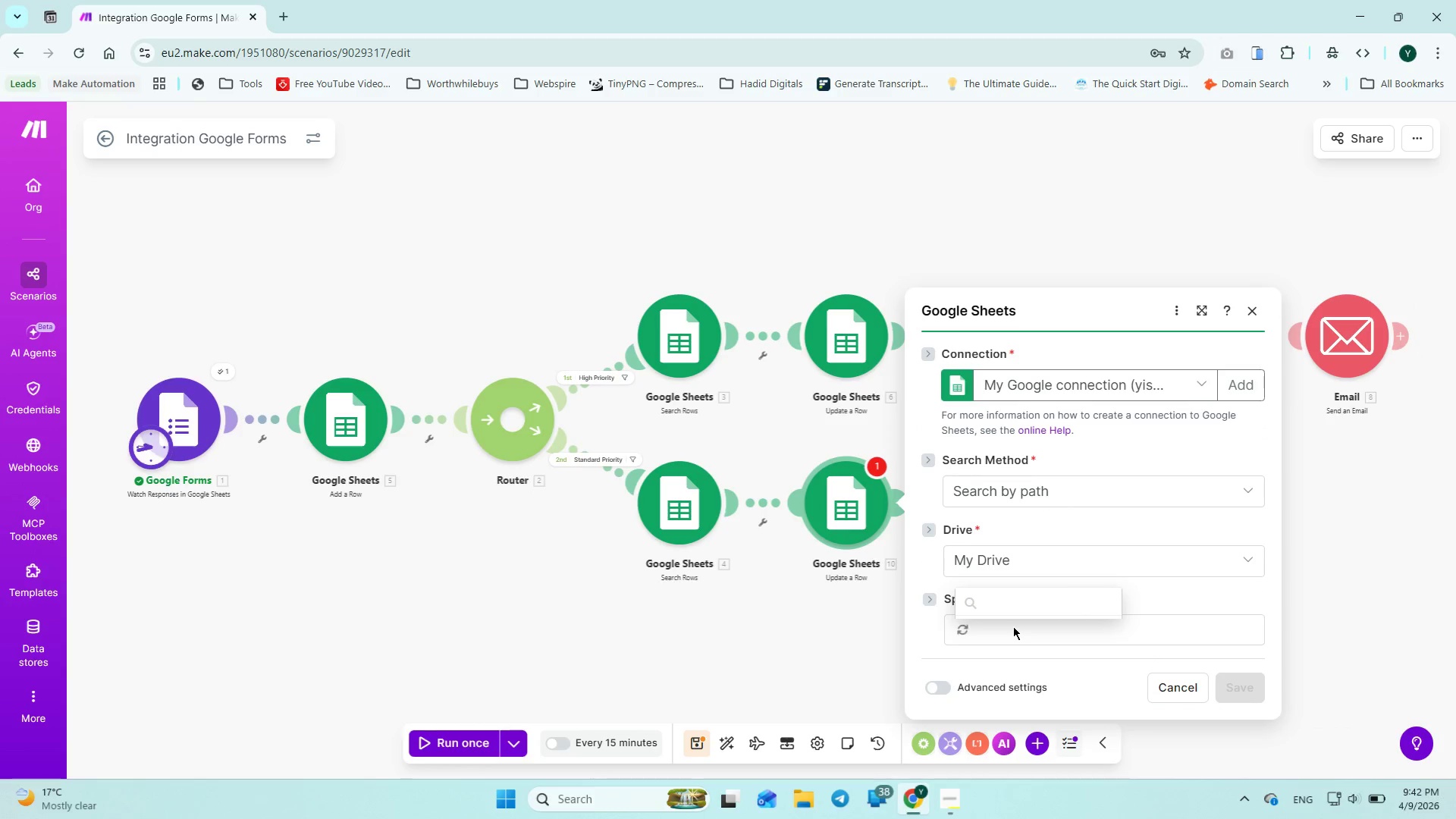 
type(wil)
 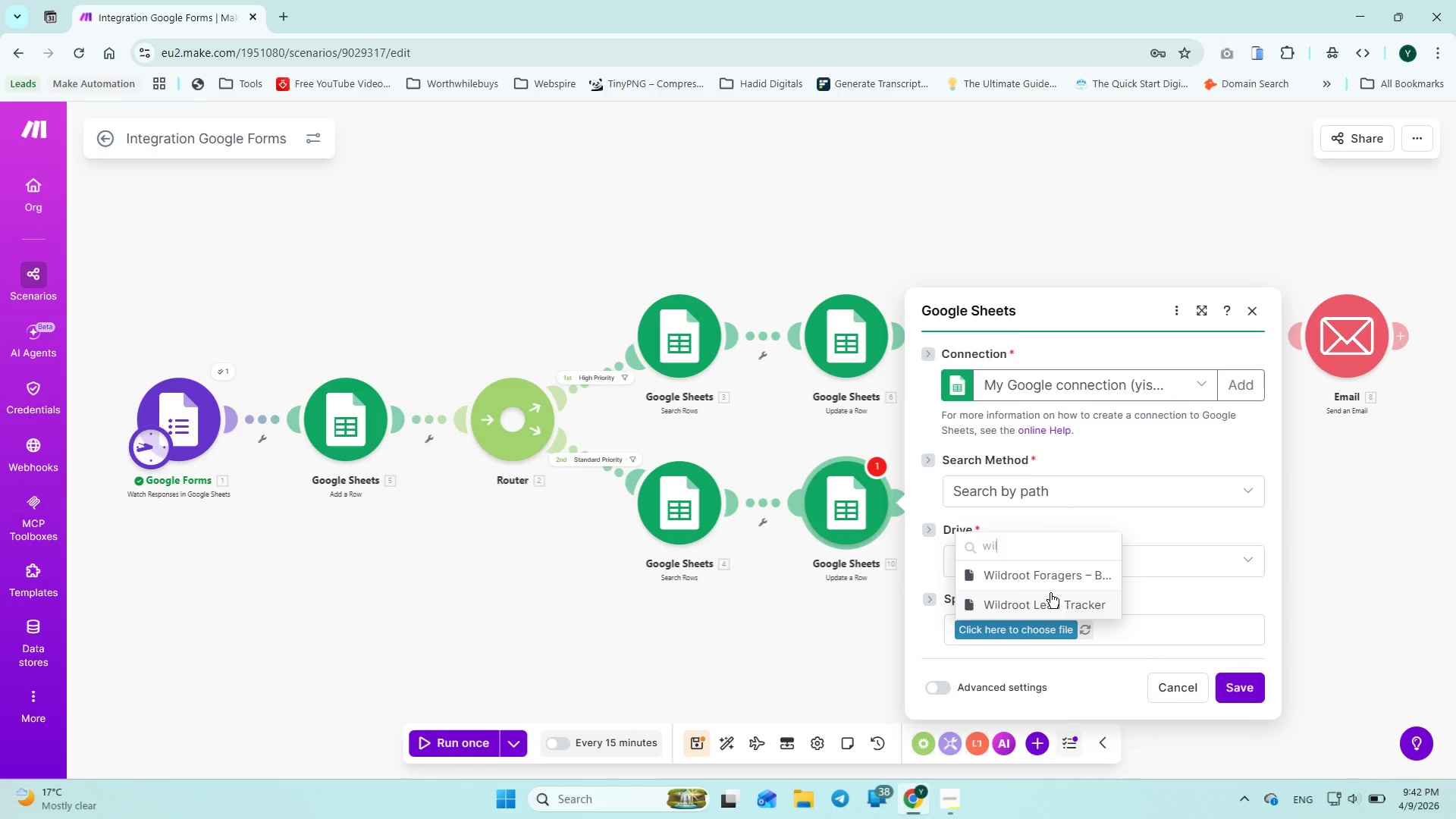 
left_click([1026, 604])
 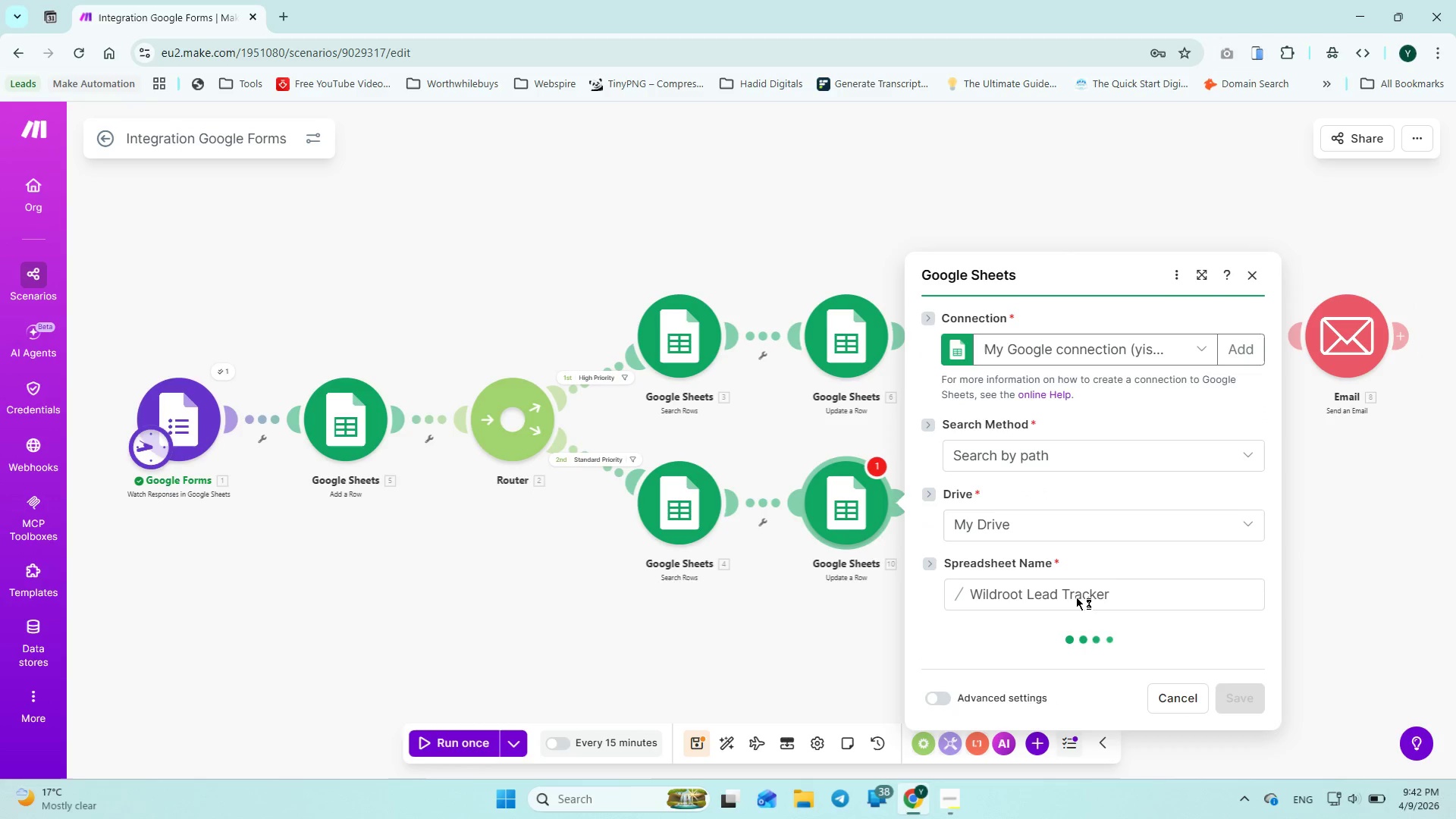 
mouse_move([1093, 636])
 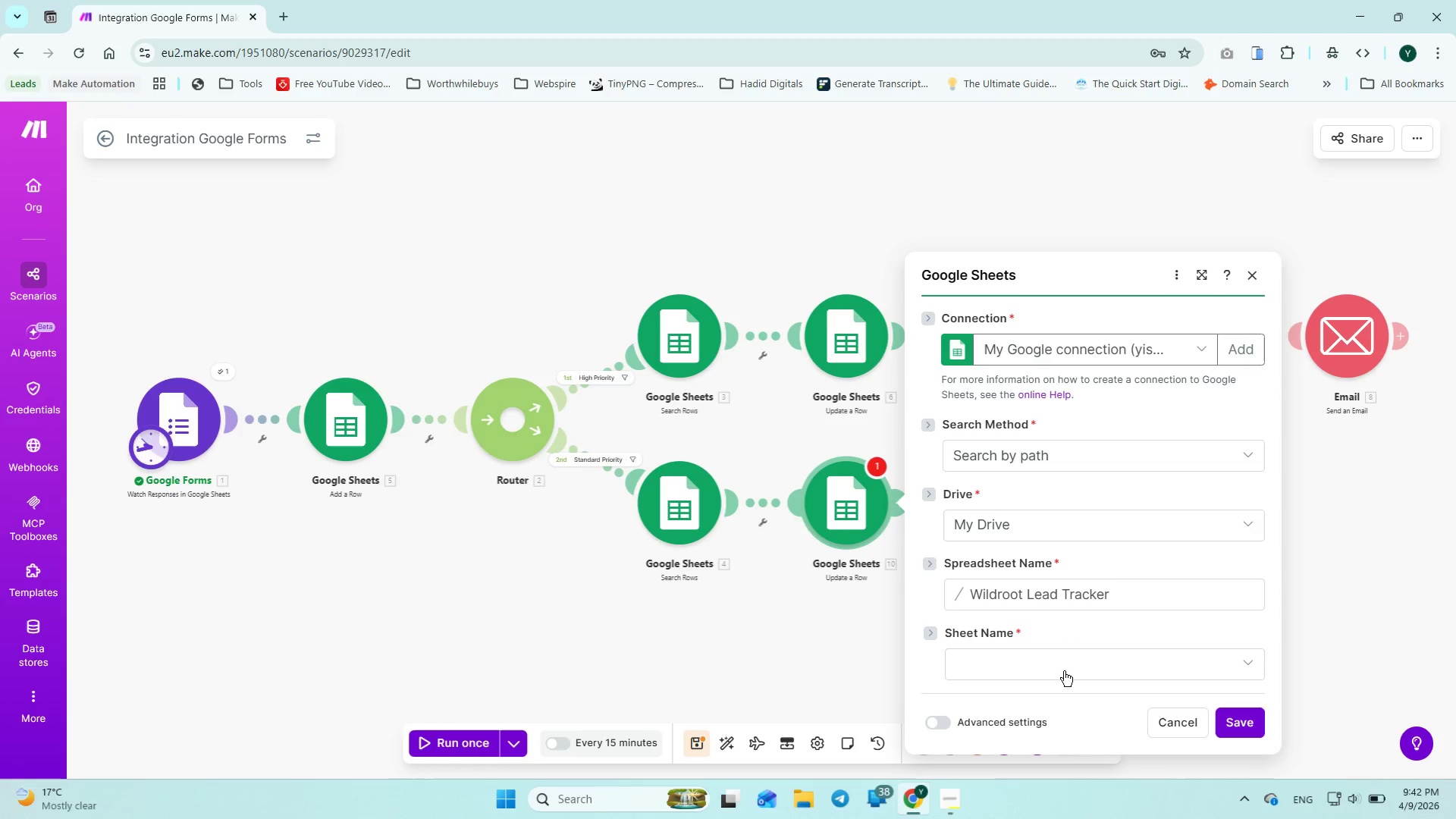 
left_click([1064, 671])
 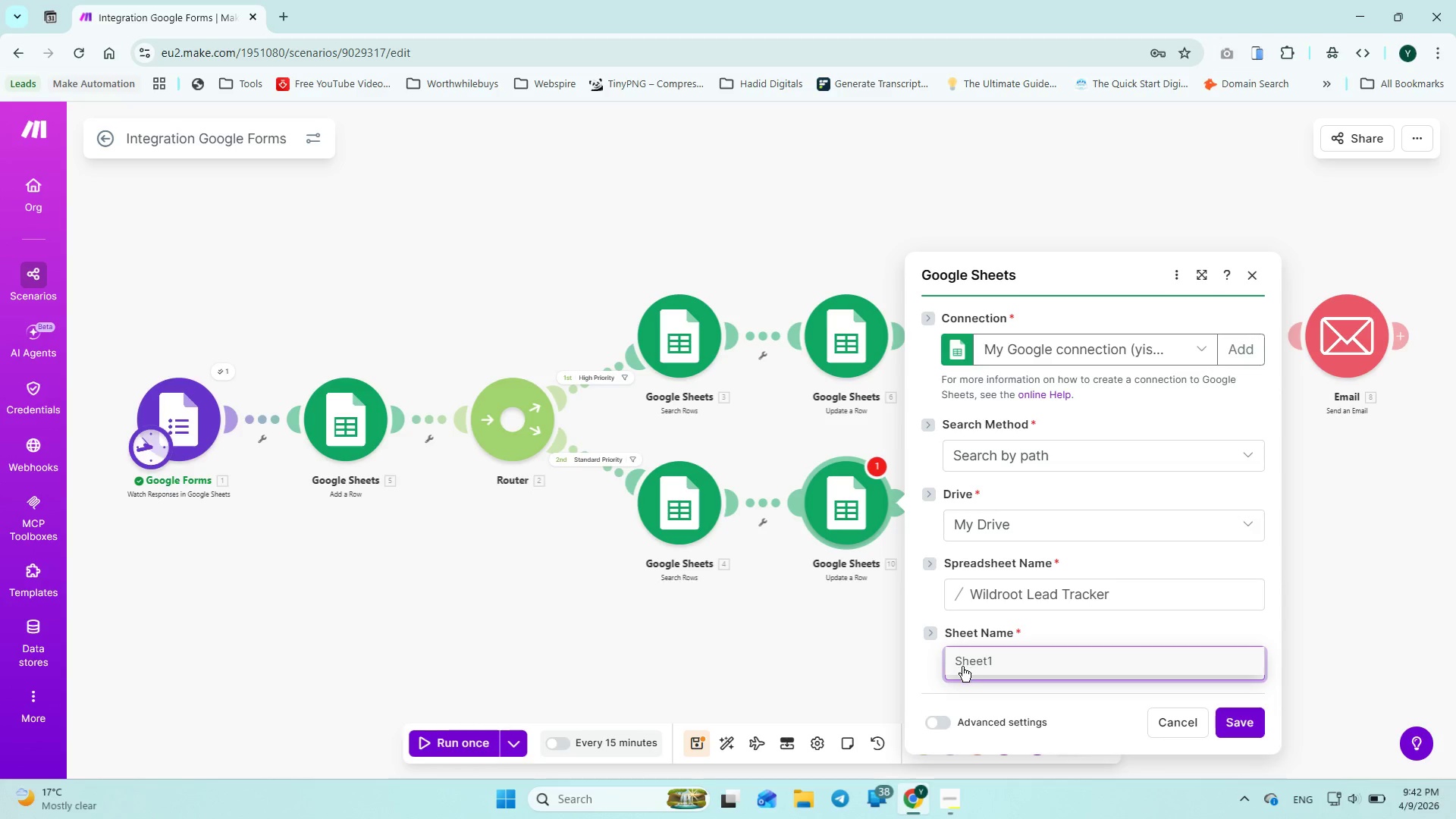 
left_click([962, 667])
 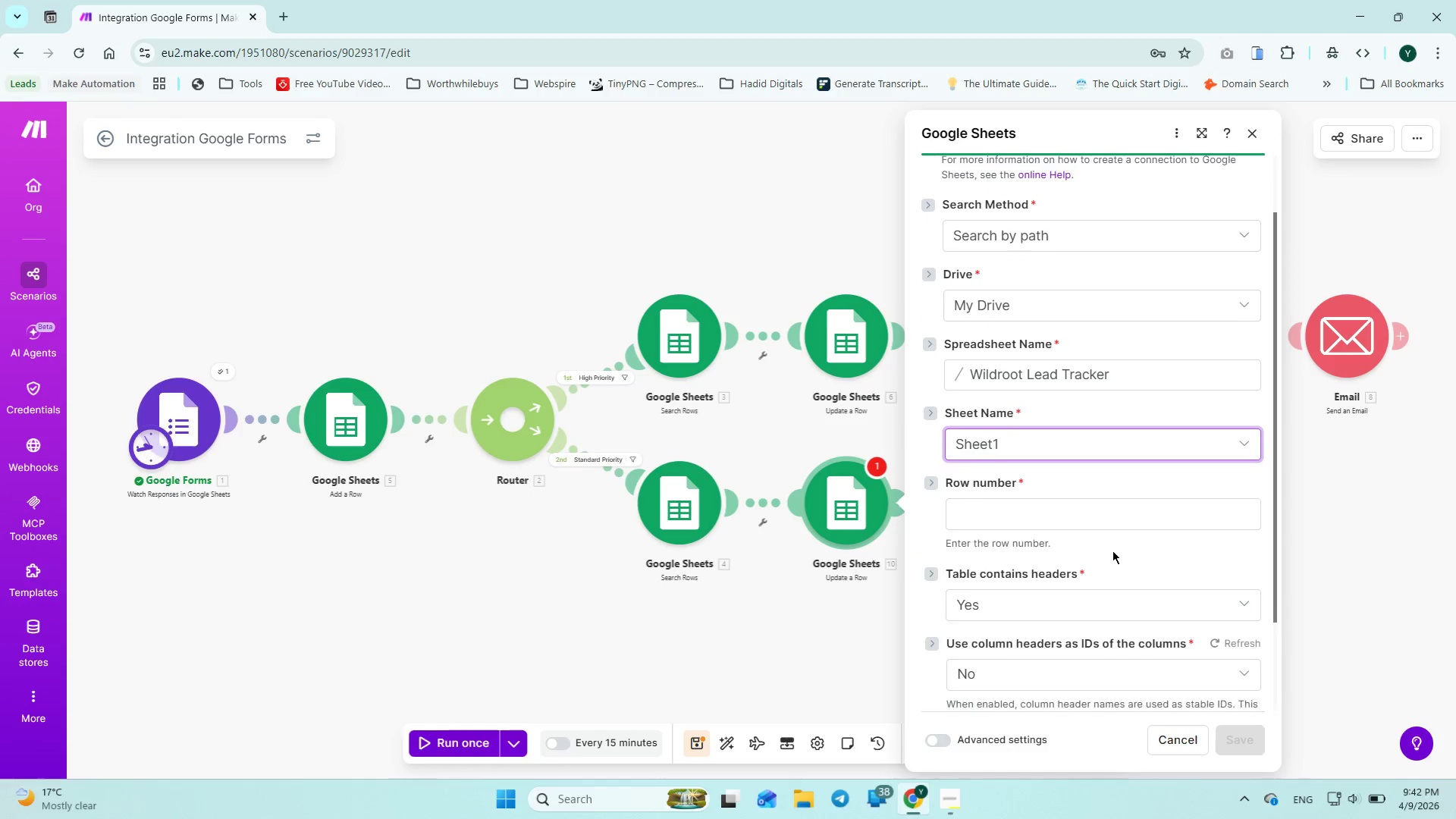 
left_click([993, 505])
 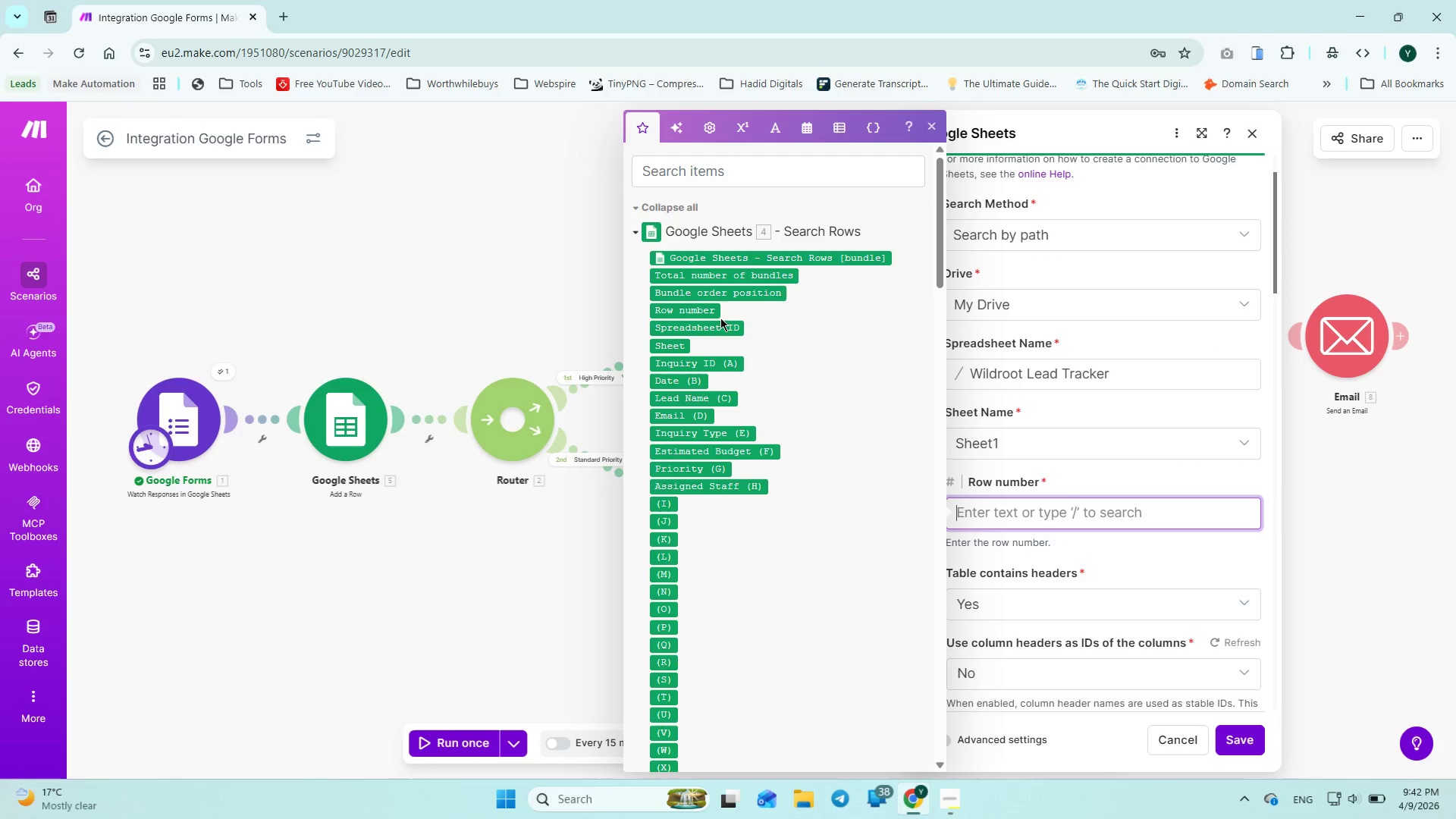 
left_click([693, 309])
 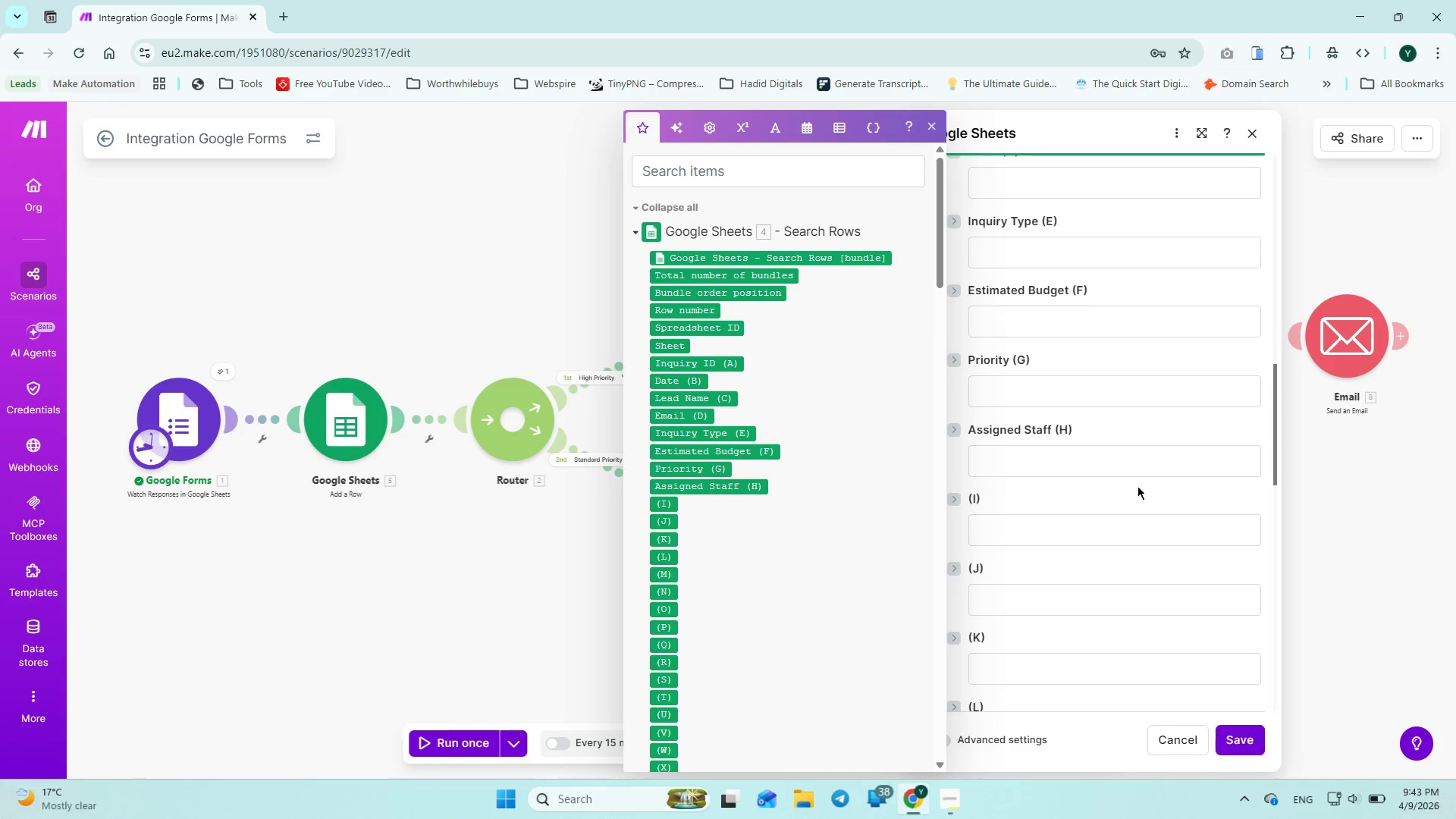 
left_click([996, 390])
 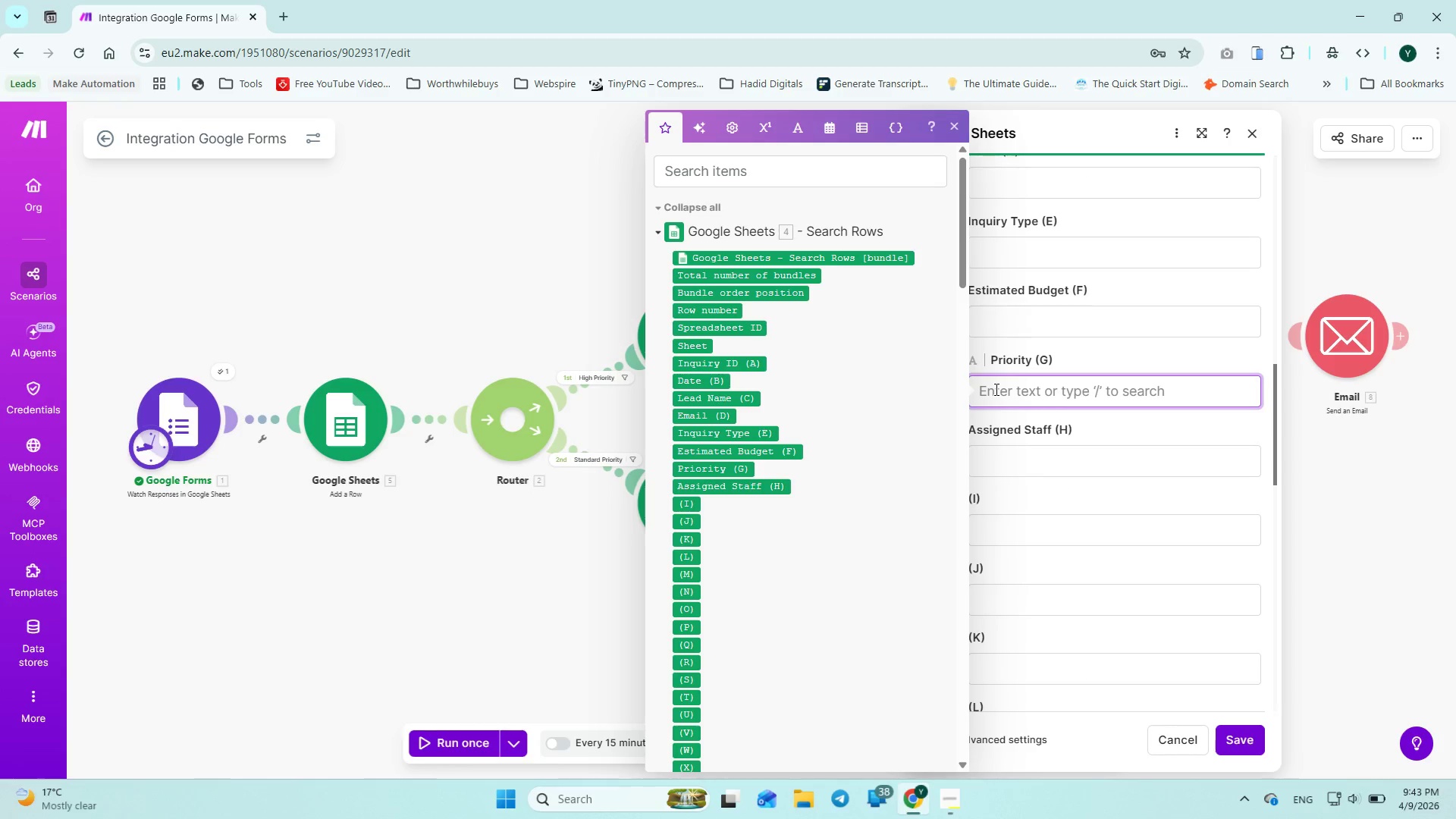 
type(Standard Priority)
 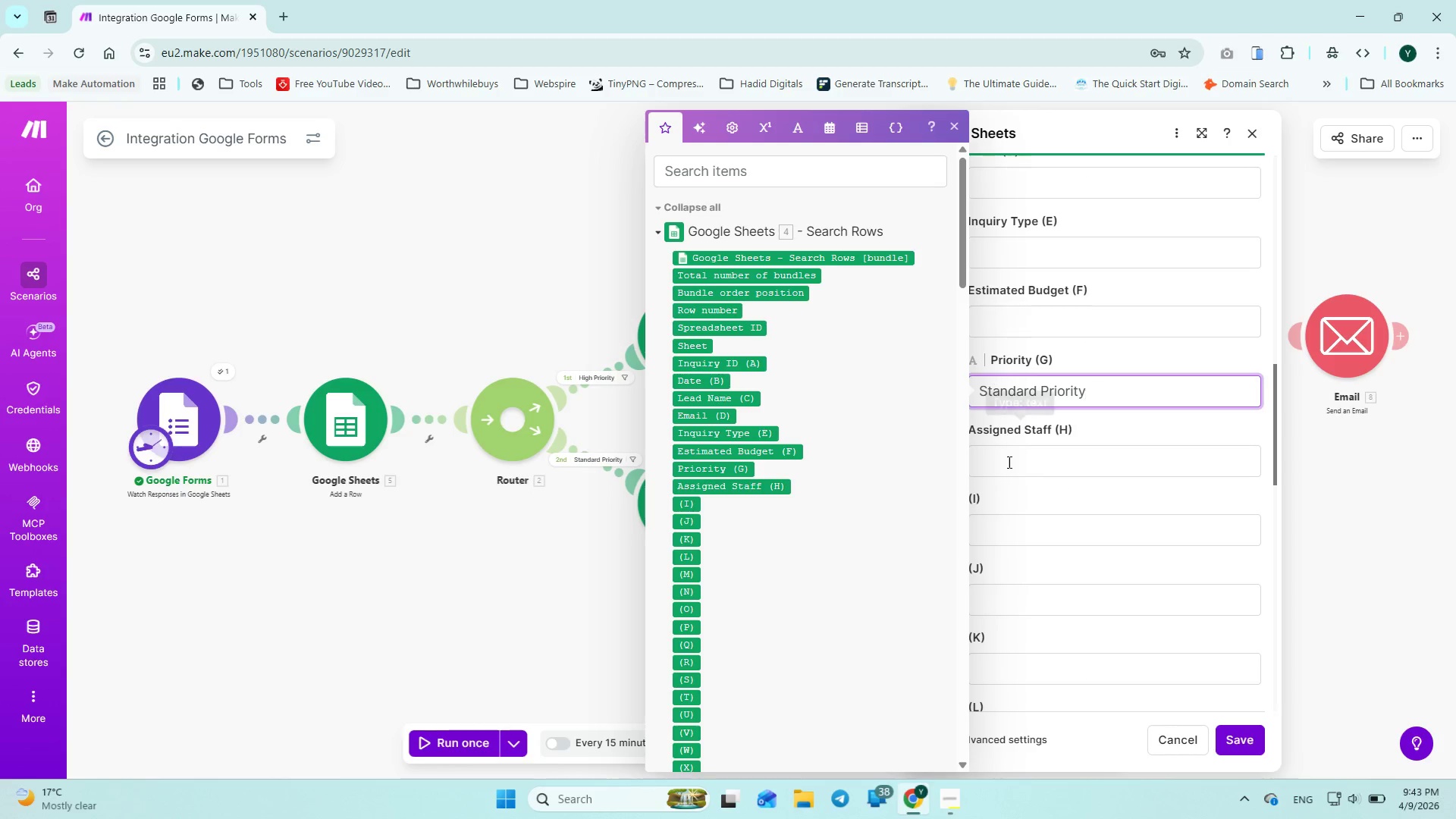 
left_click([995, 449])
 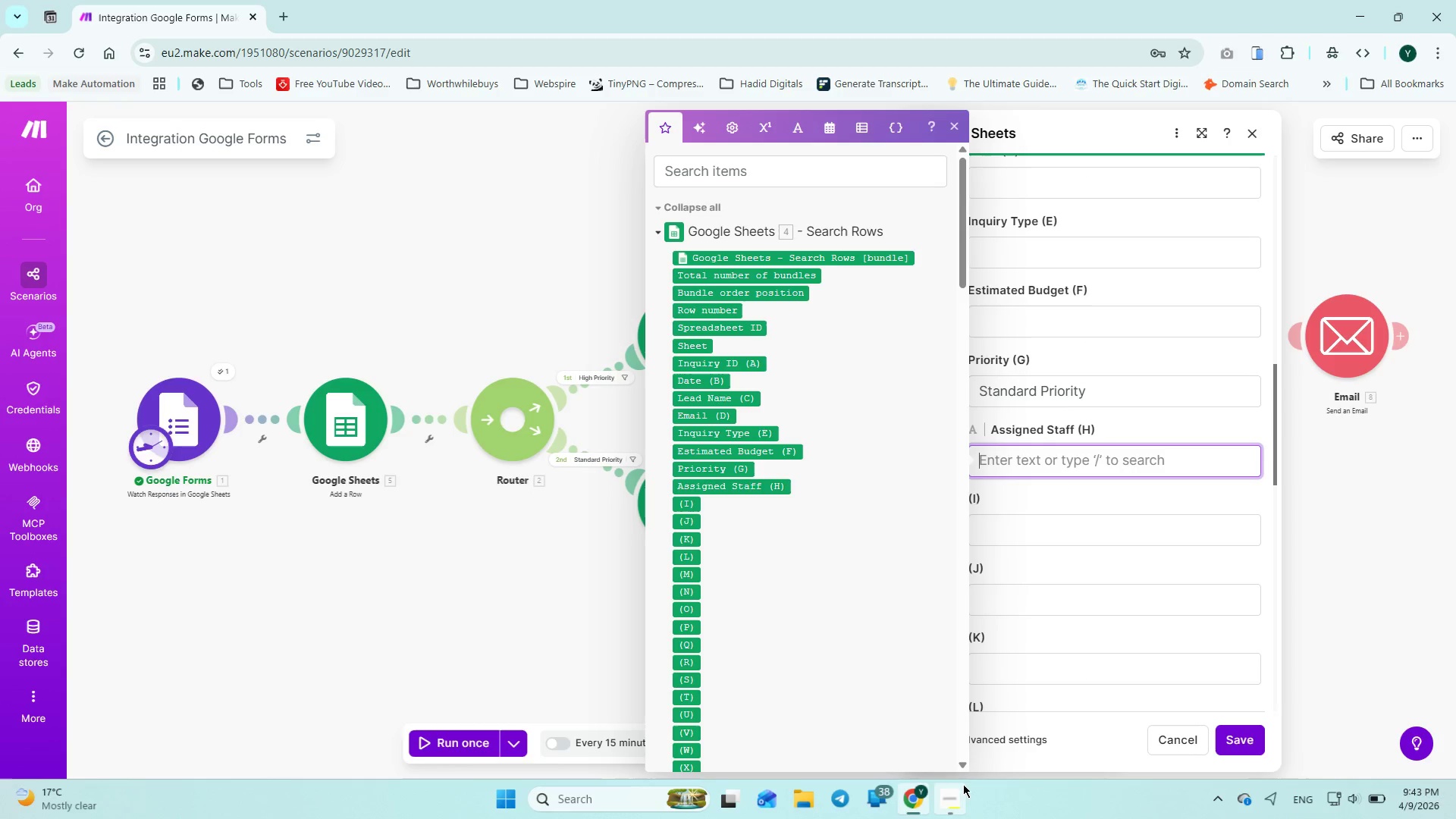 
left_click([961, 791])